 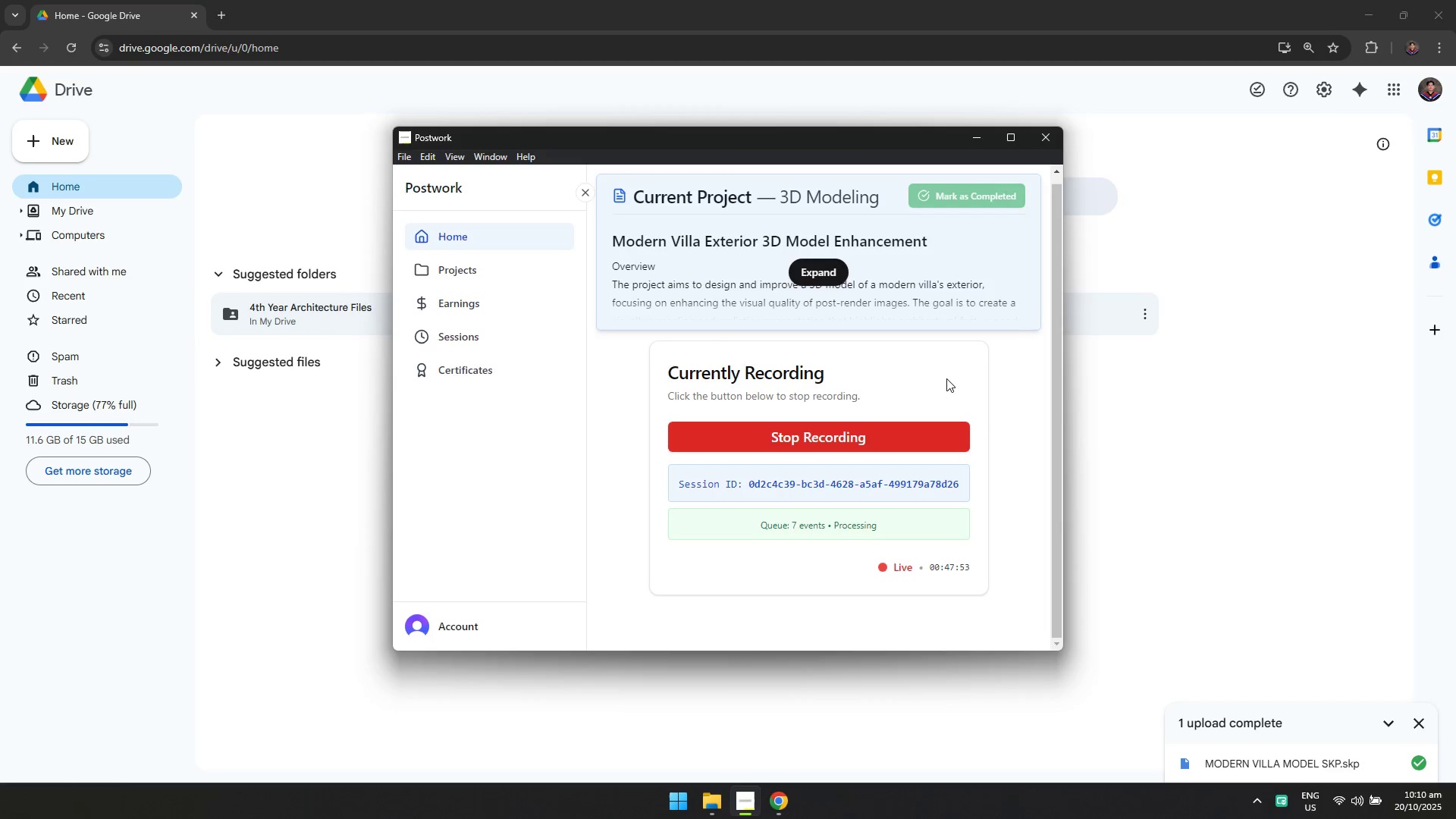 
key(Alt+Tab)
 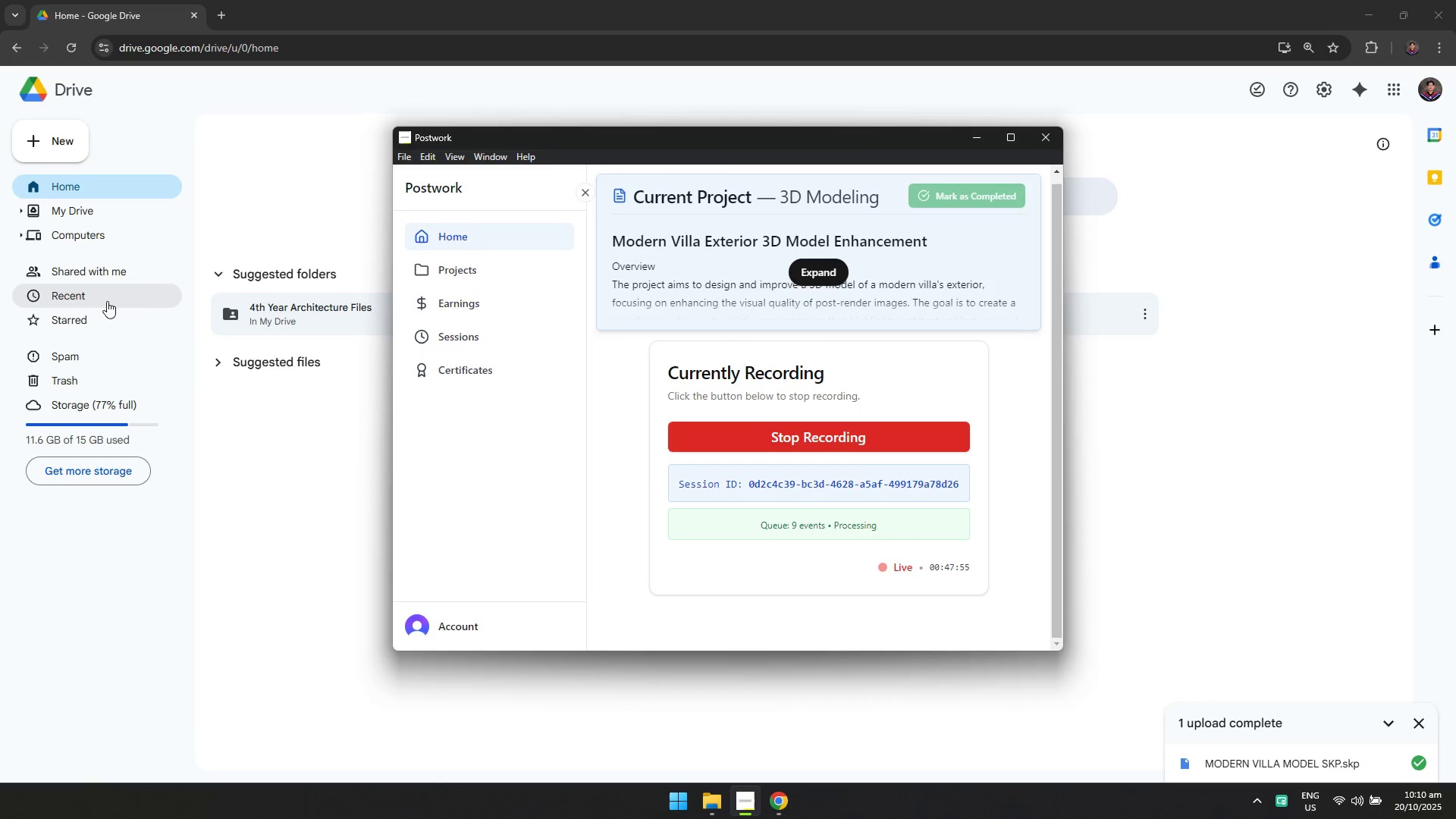 
left_click([107, 300])
 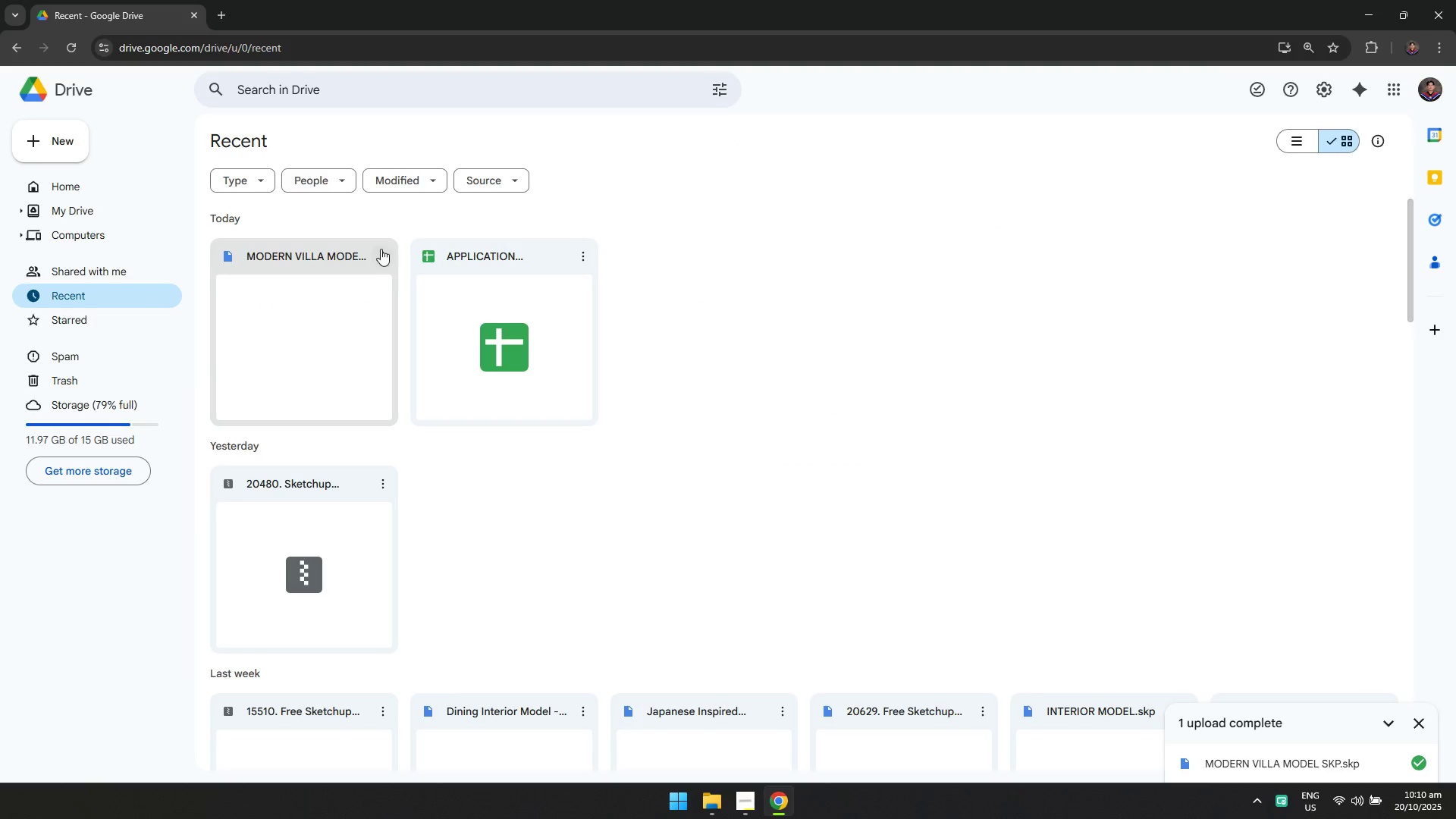 
left_click([386, 248])
 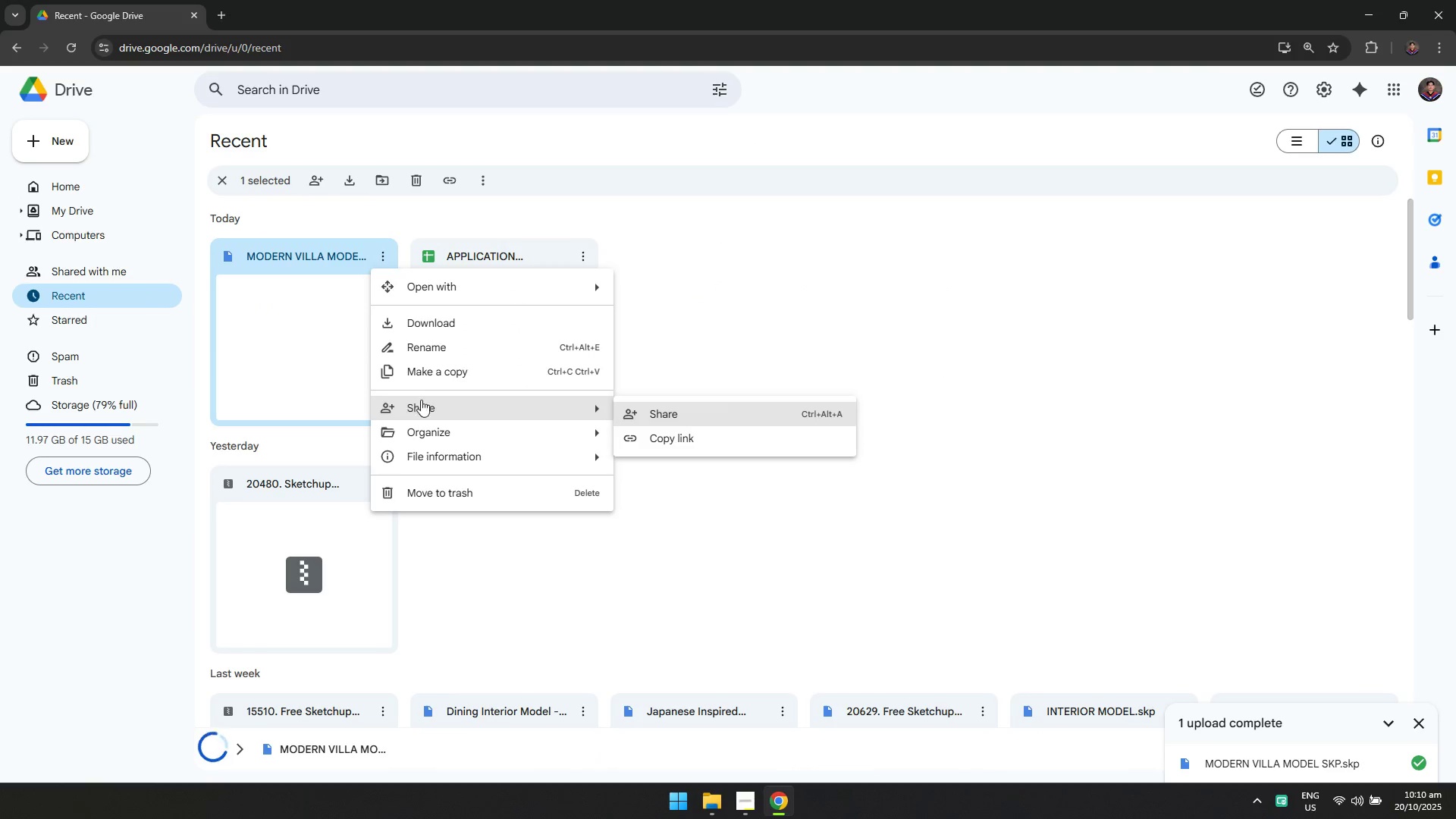 
left_click([629, 414])
 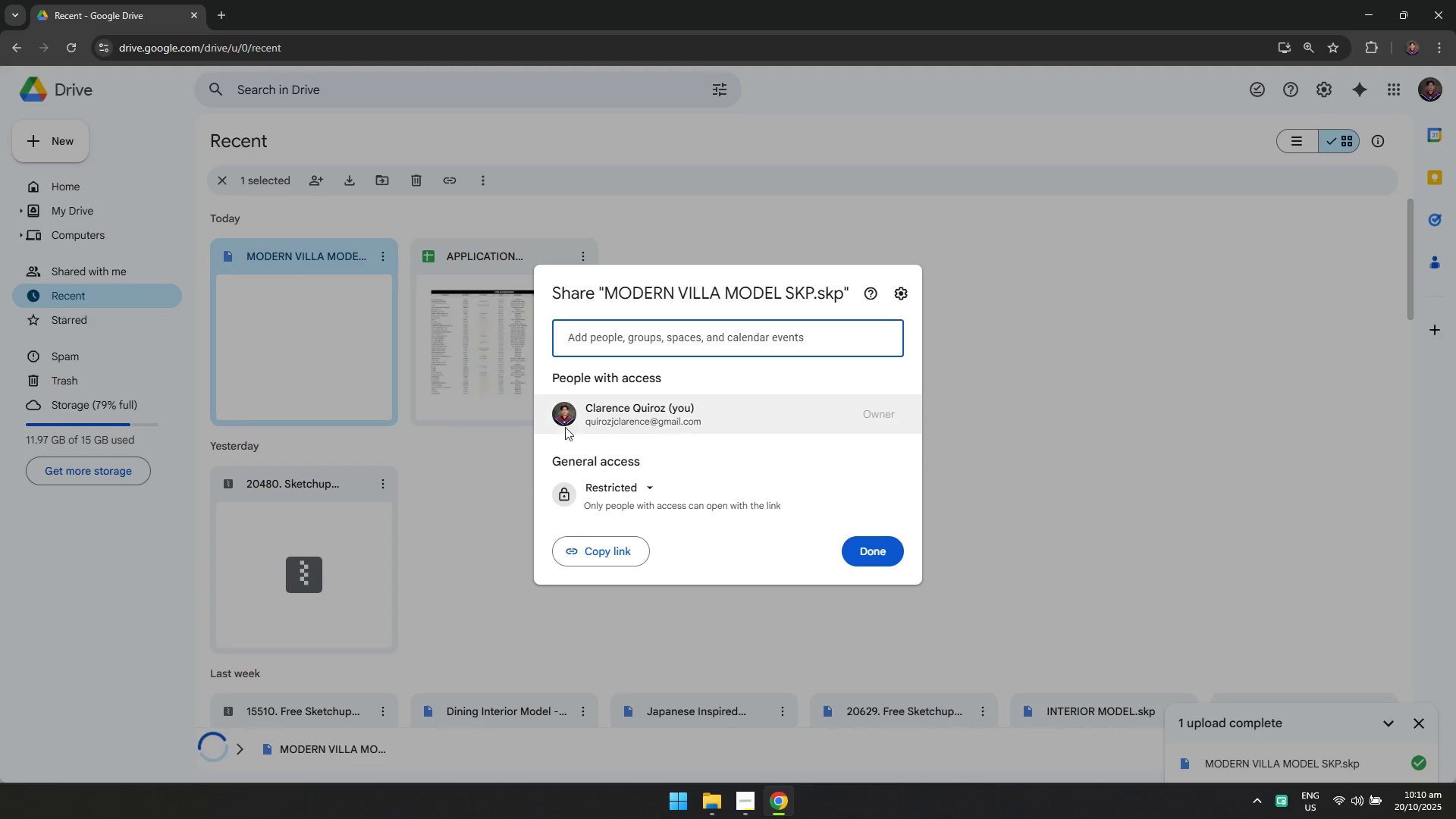 
left_click([633, 483])
 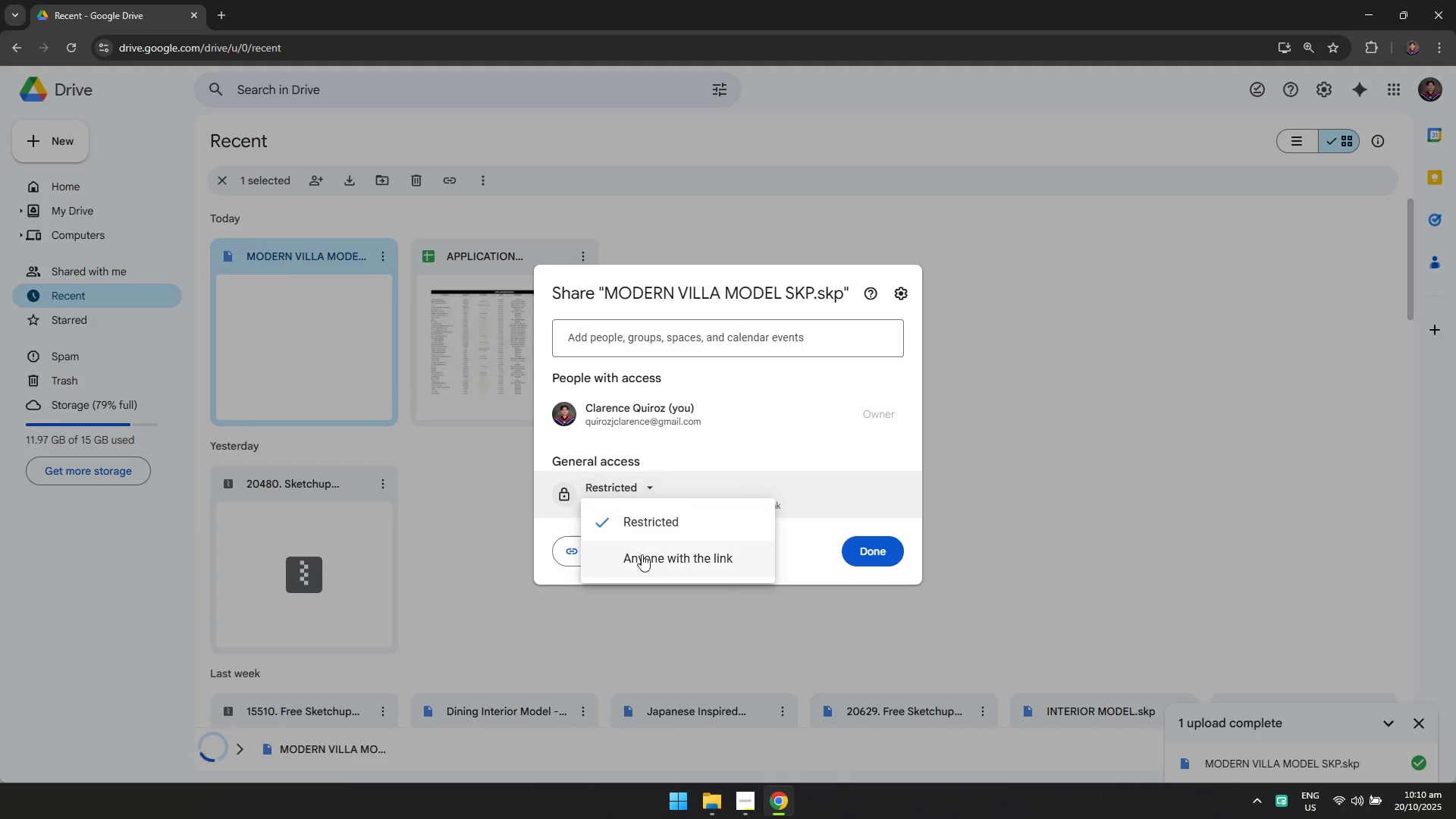 
left_click([642, 554])
 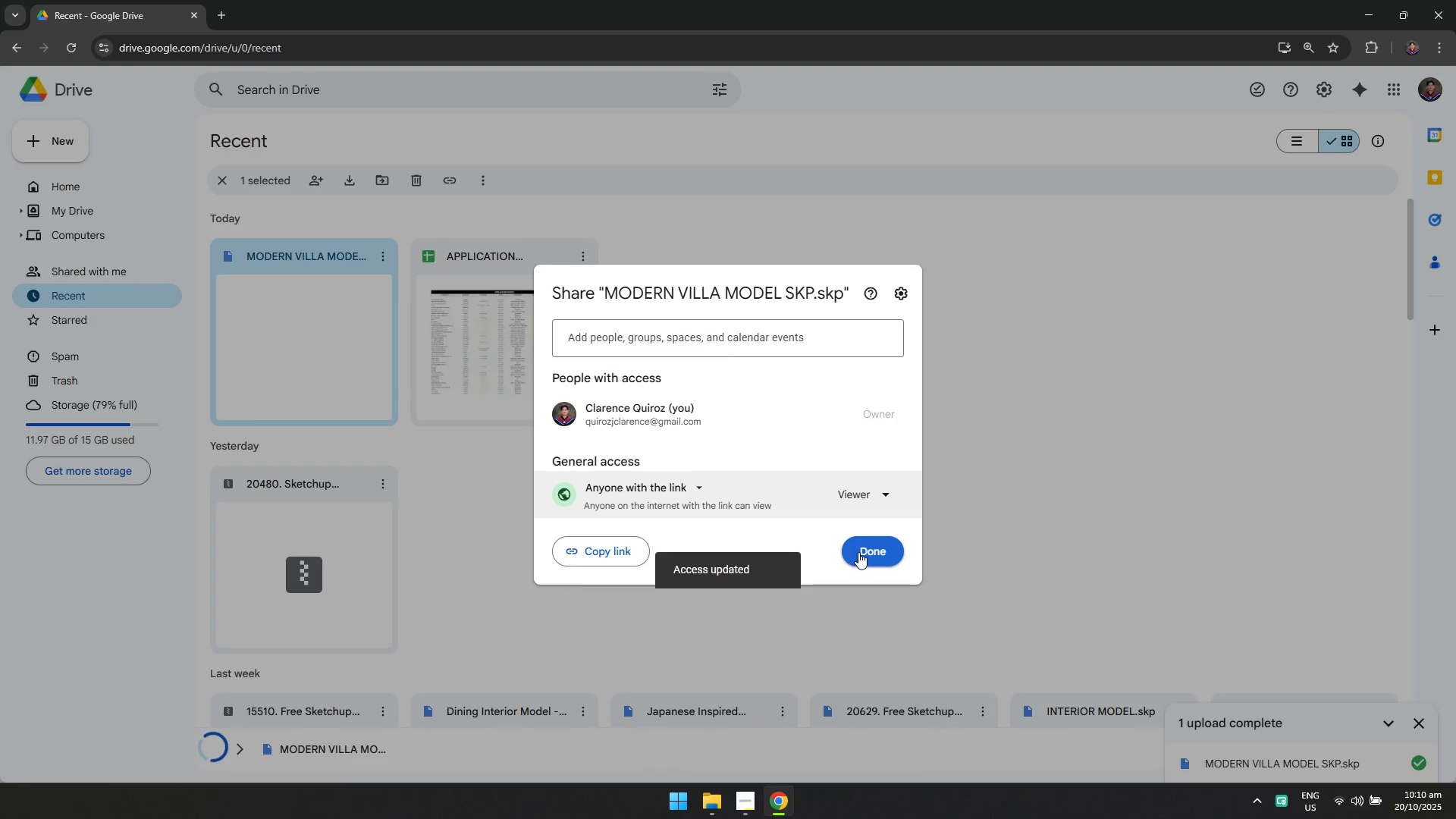 
key(Alt+Tab)
 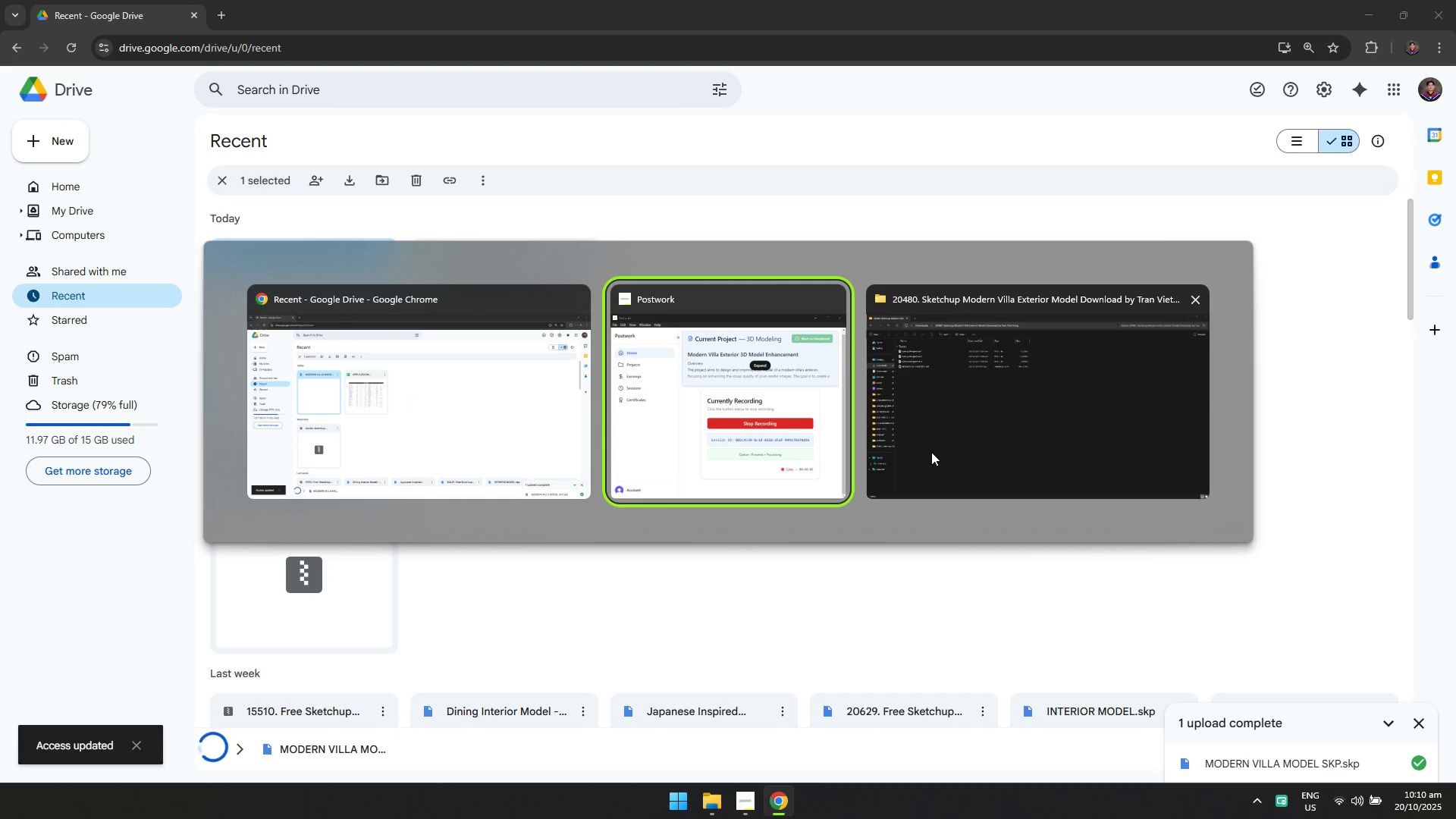 
key(Alt+Tab)
 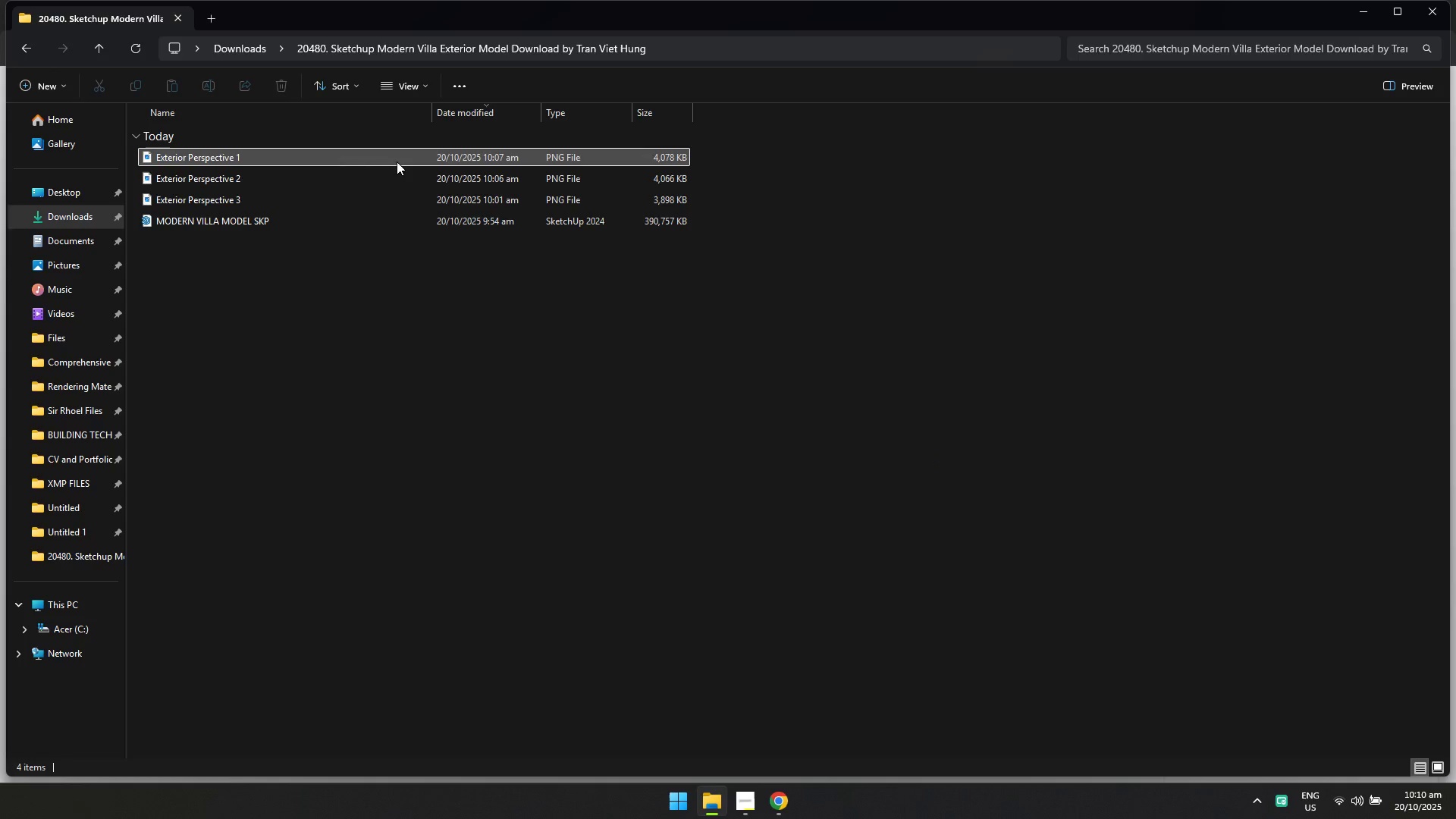 
double_click([396, 160])
 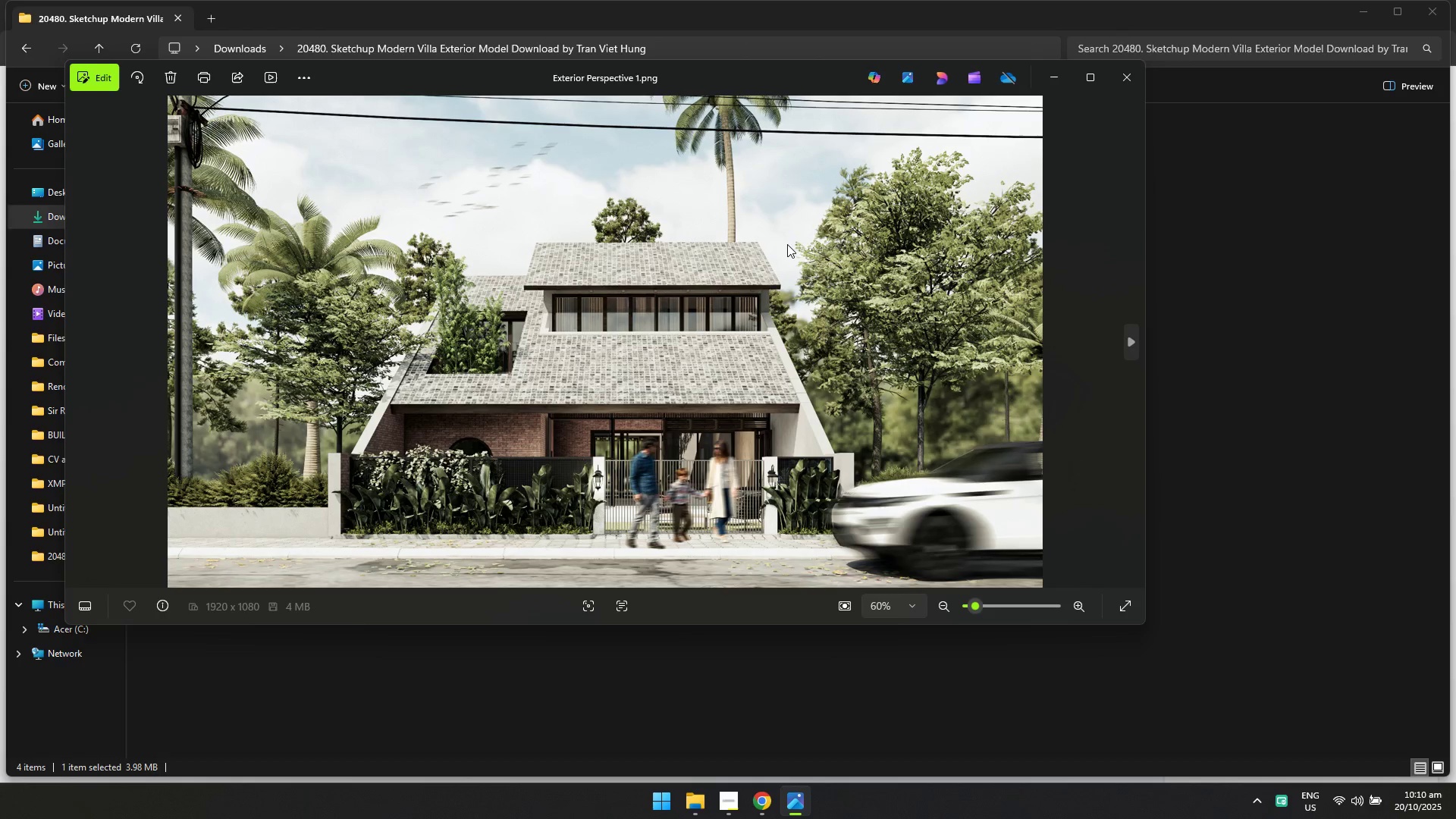 
key(ArrowRight)
 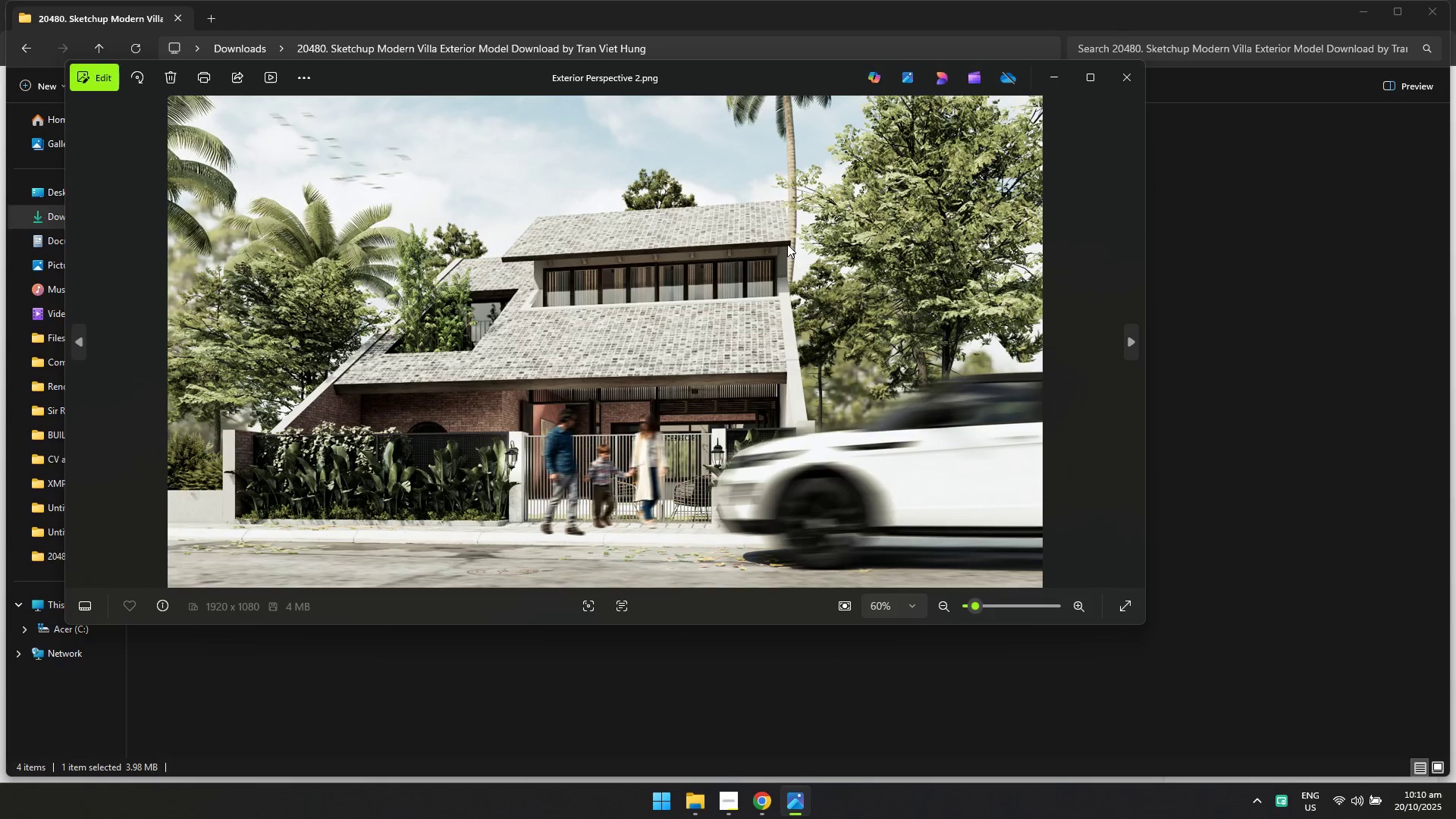 
key(ArrowRight)
 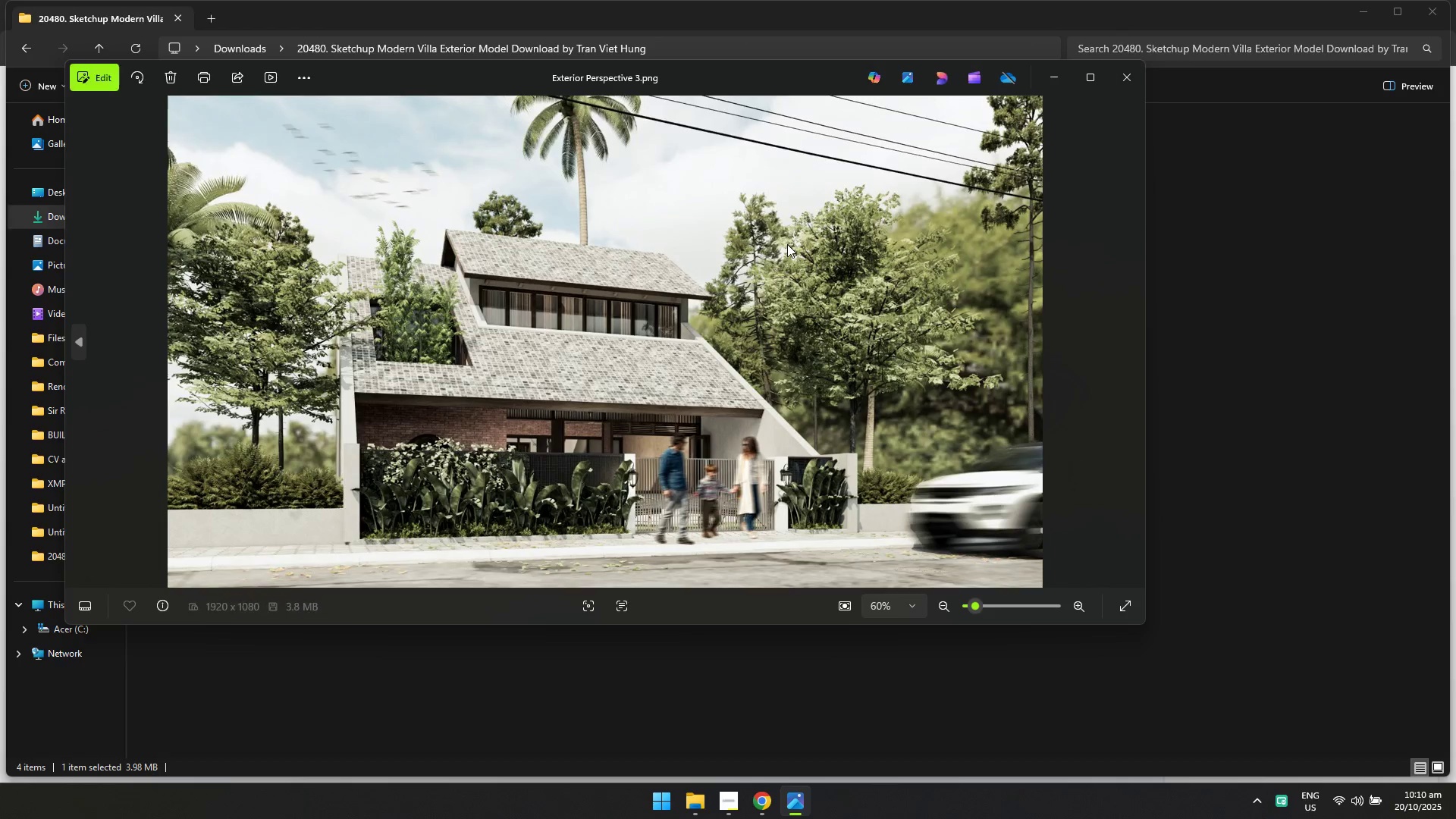 
key(ArrowRight)
 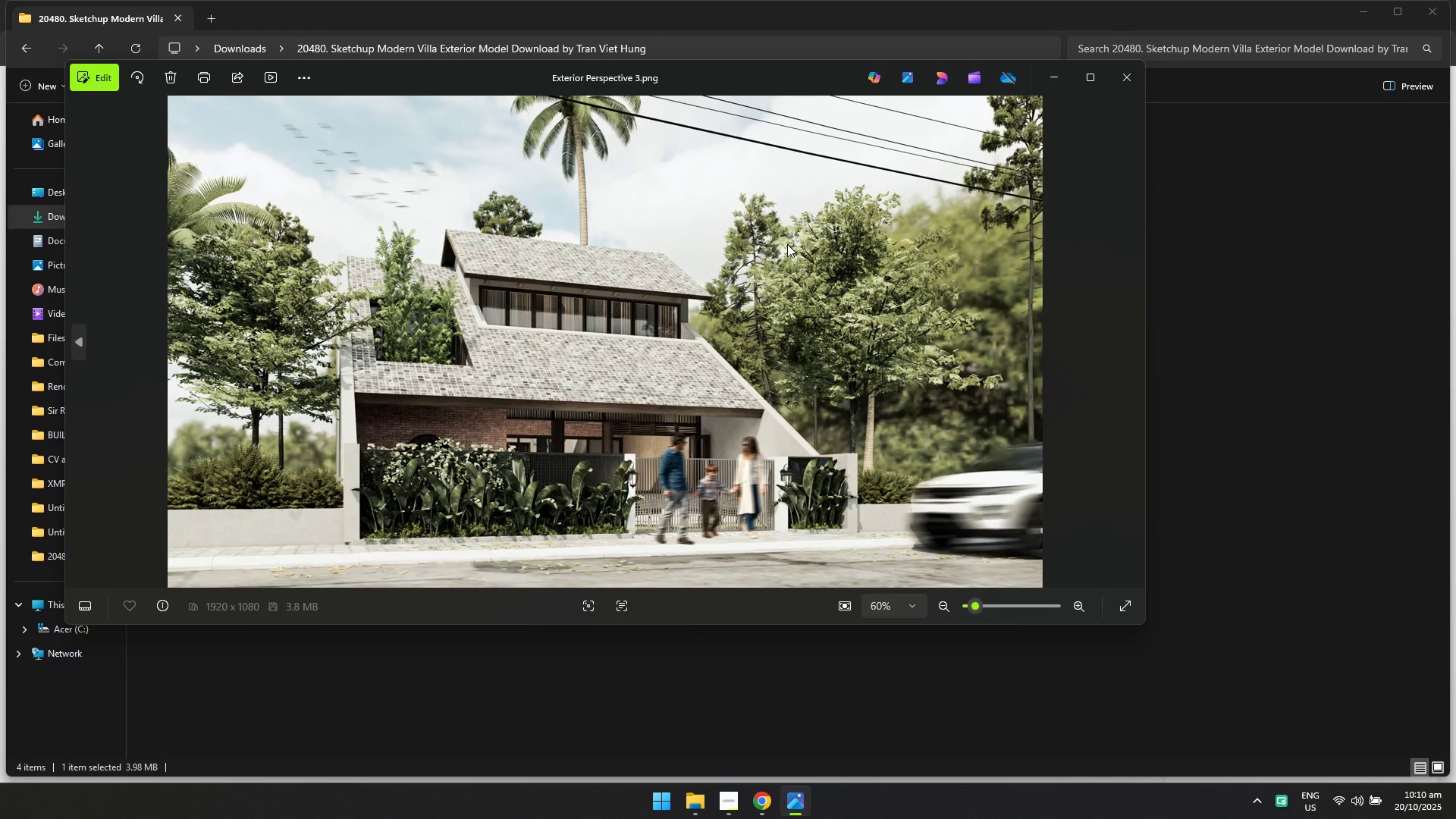 
key(ArrowLeft)
 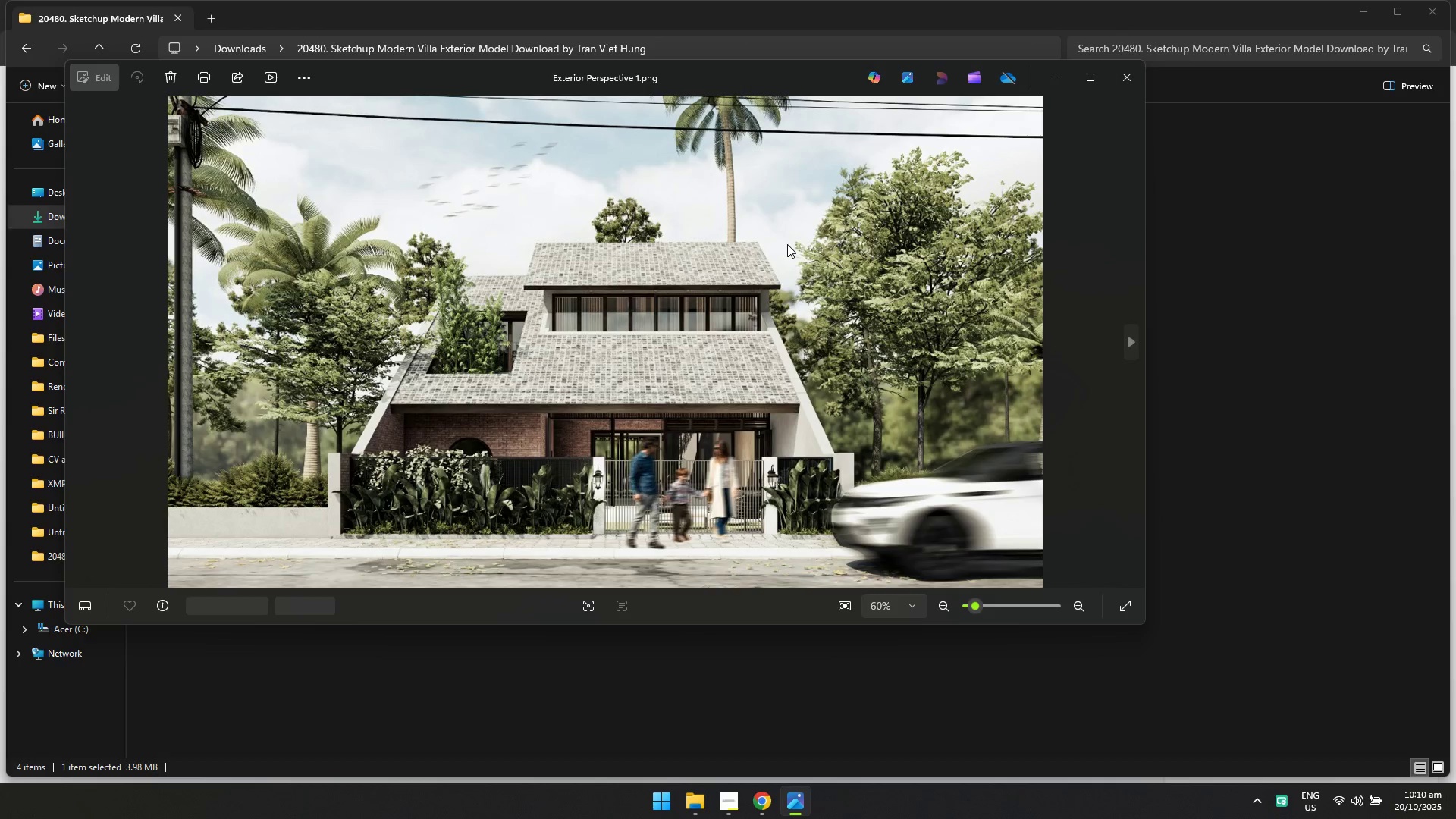 
key(ArrowLeft)
 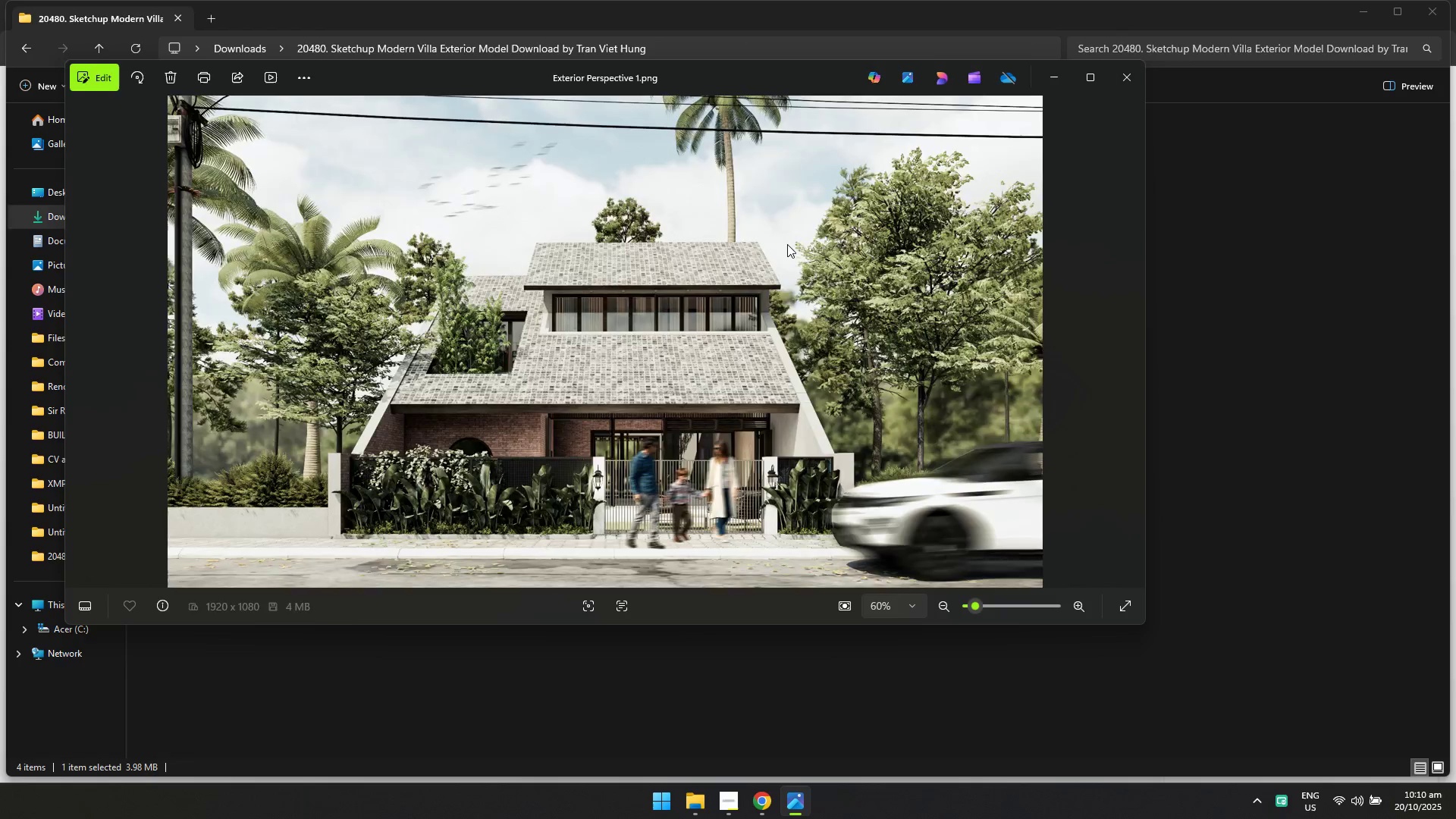 
key(ArrowRight)
 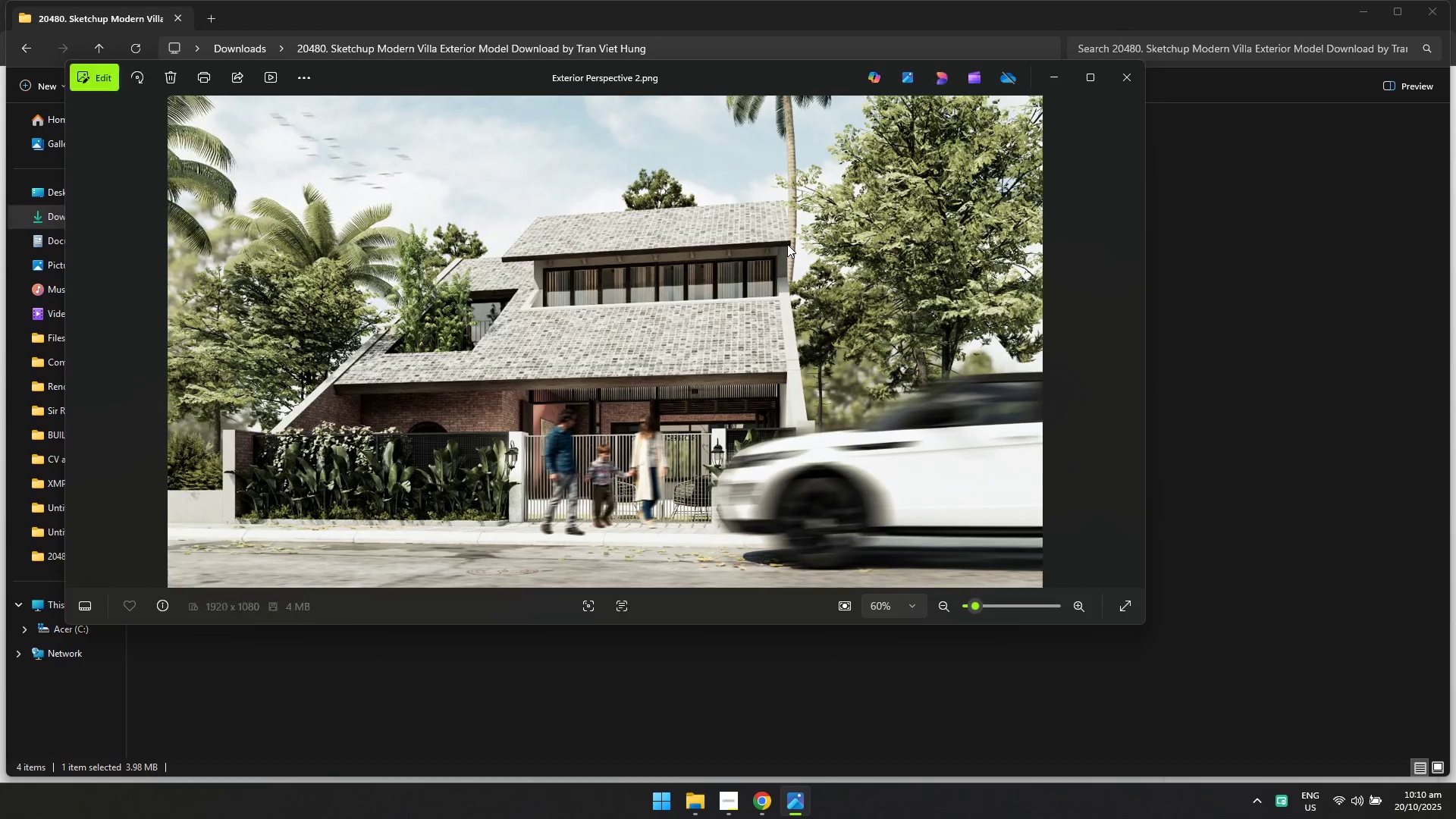 
key(ArrowRight)
 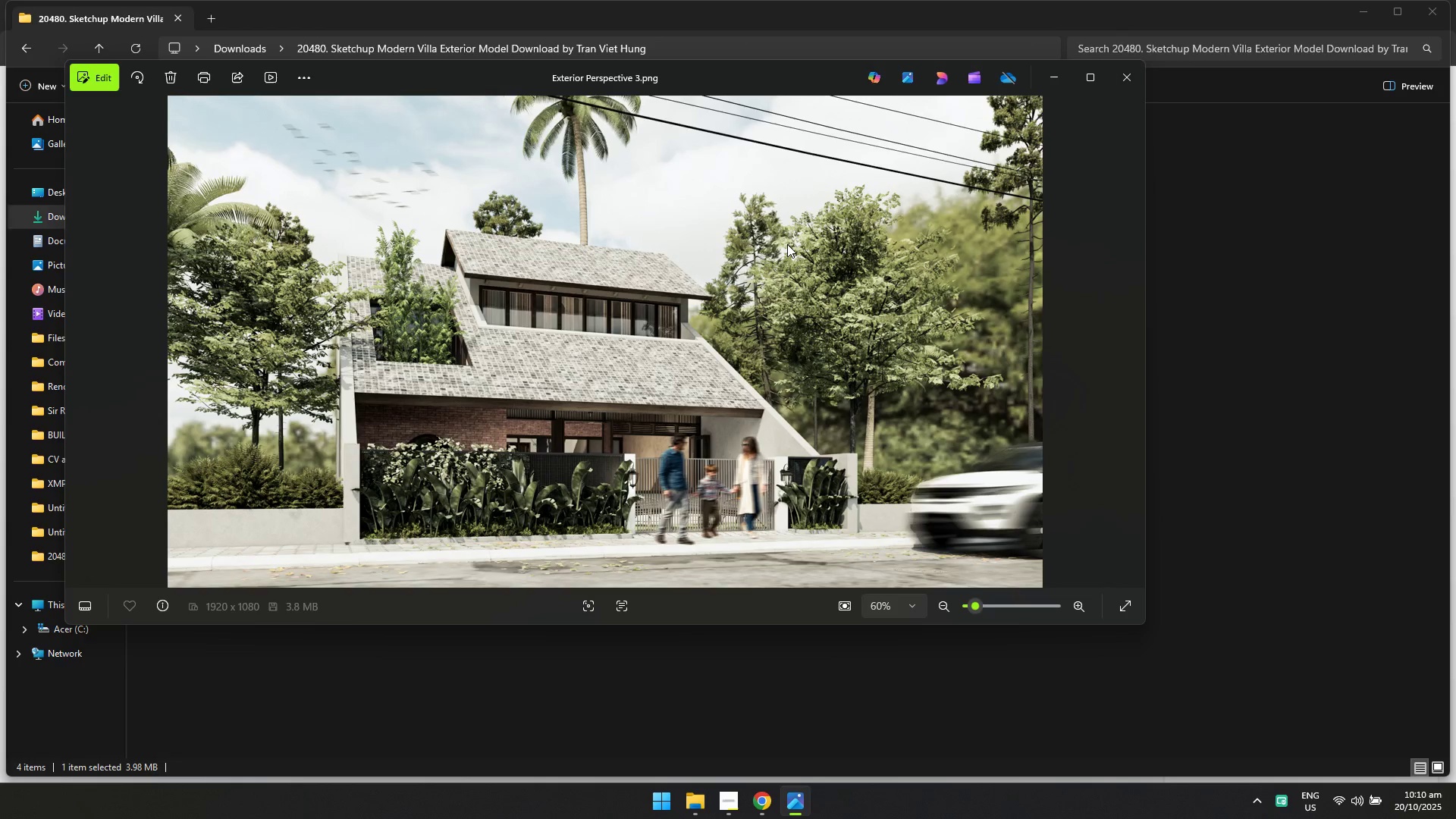 
key(ArrowRight)
 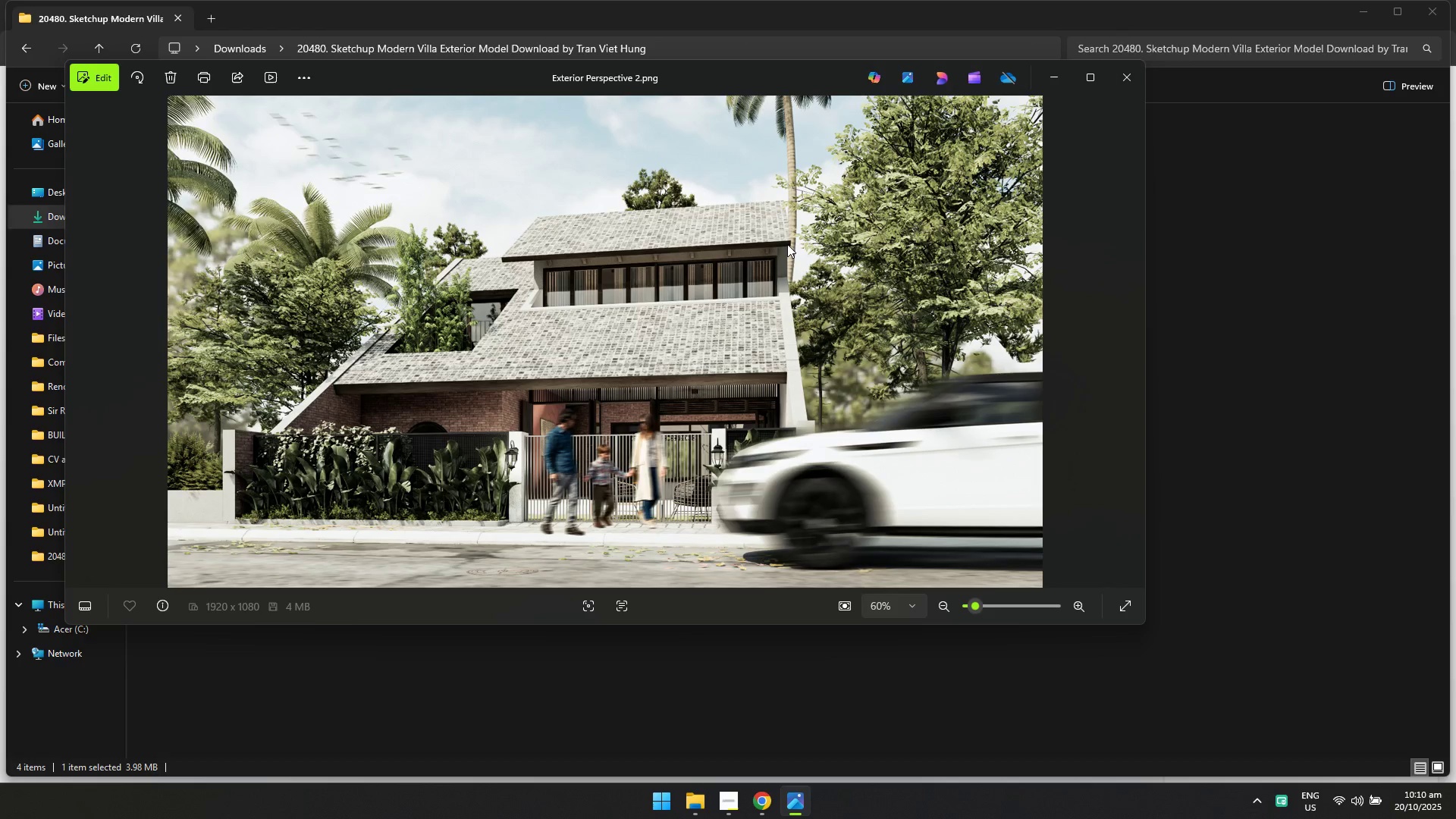 
key(ArrowLeft)
 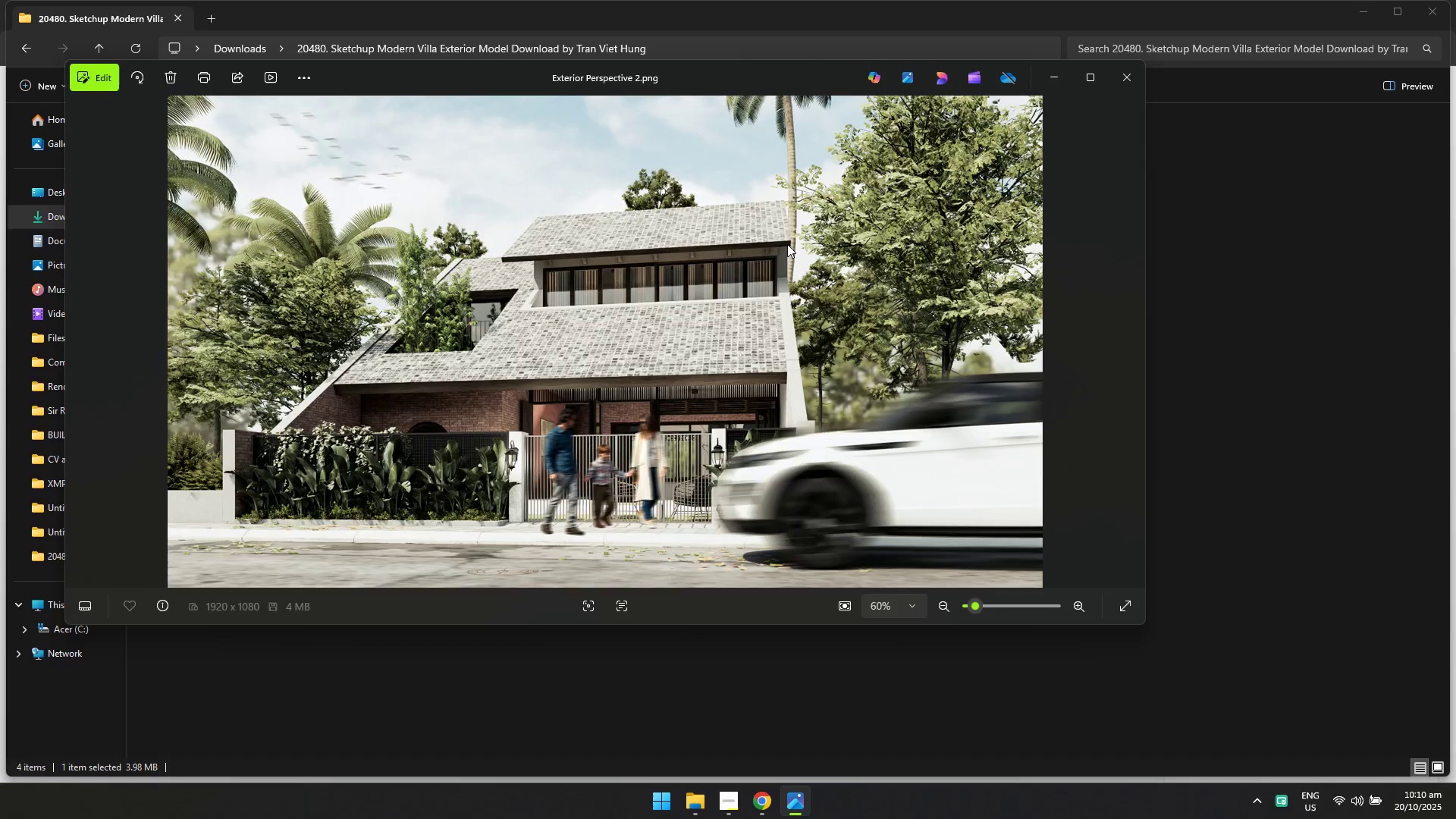 
key(ArrowLeft)
 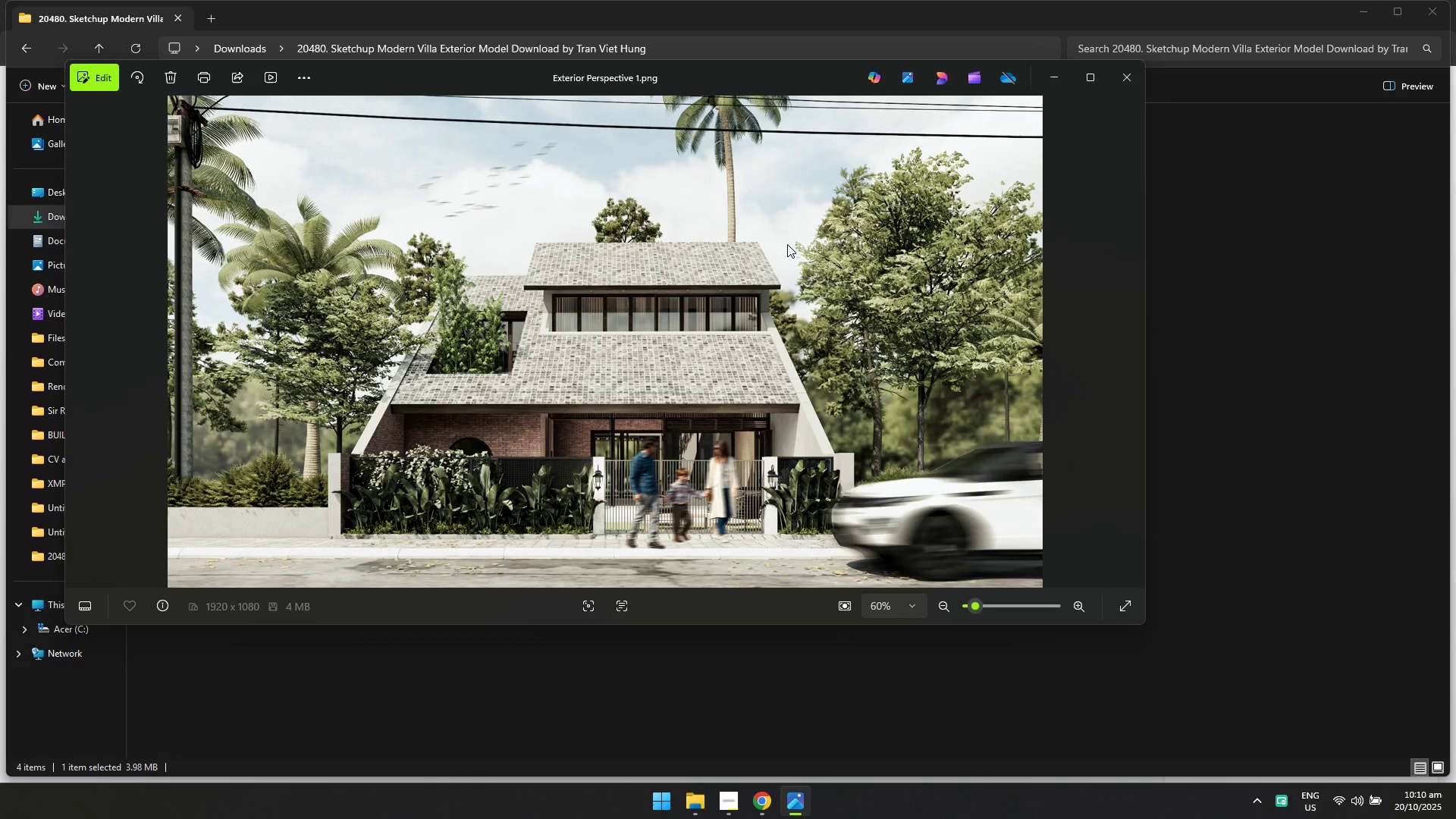 
key(ArrowLeft)
 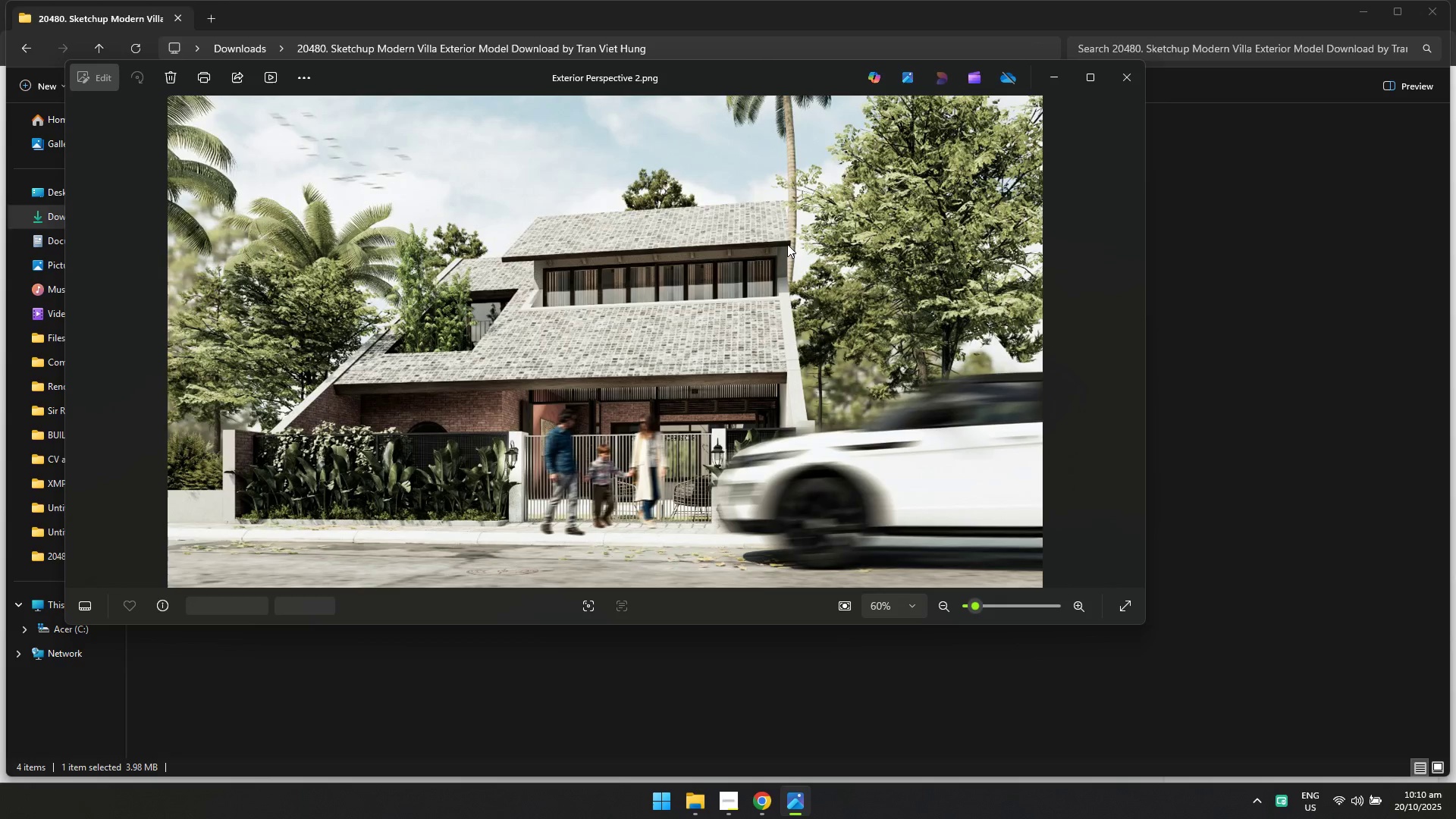 
key(ArrowRight)
 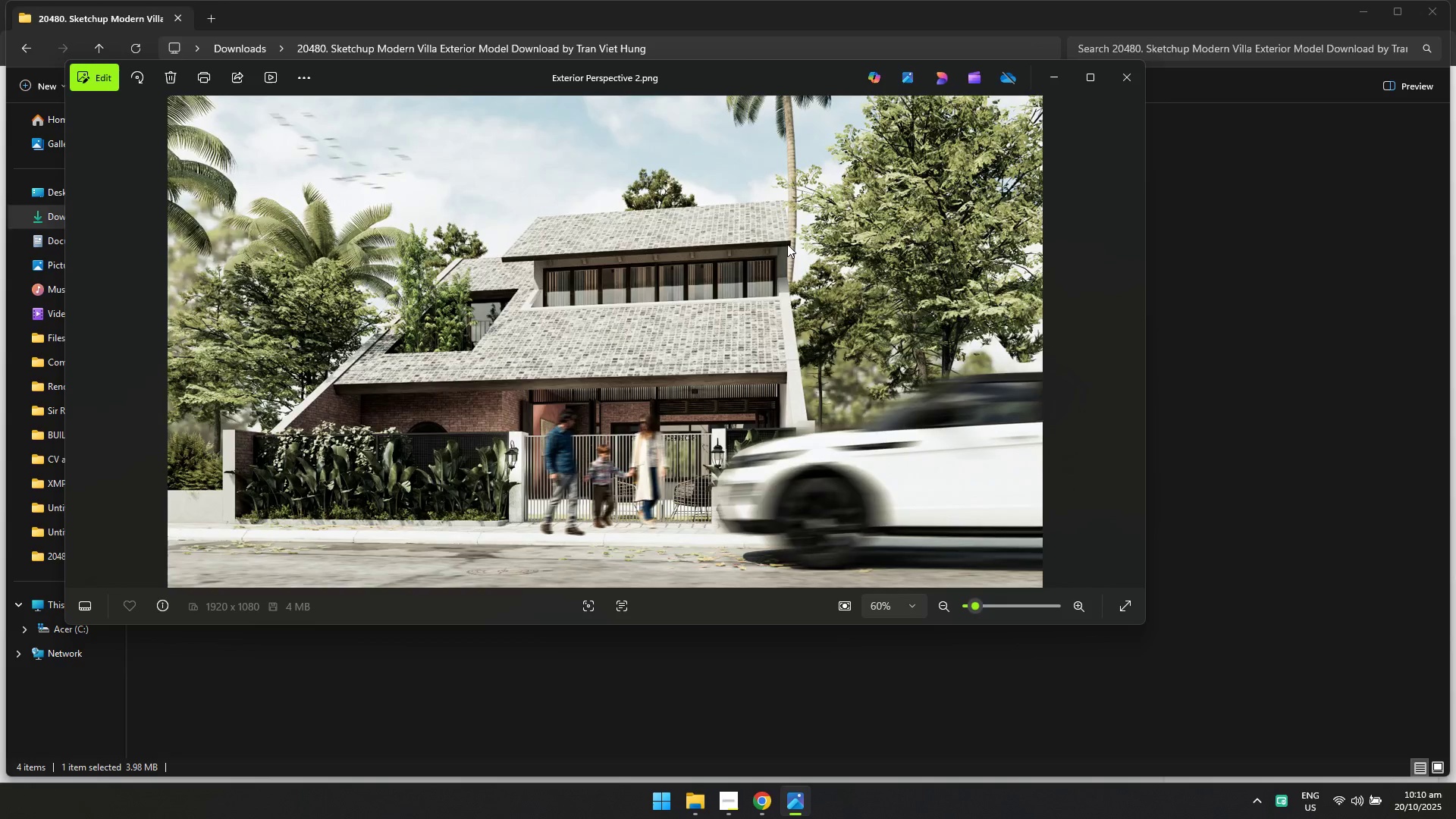 
key(ArrowLeft)
 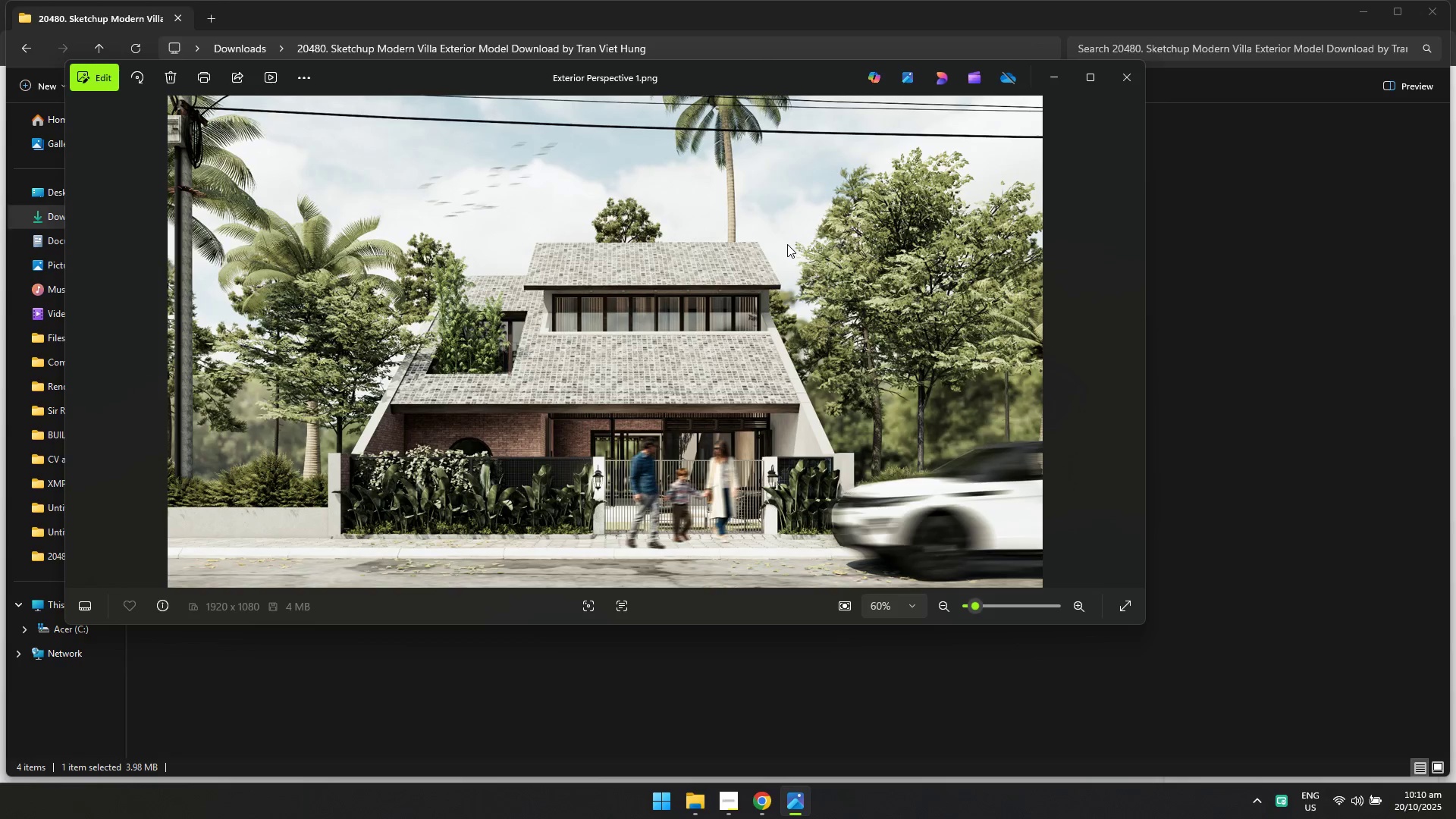 
key(ArrowRight)
 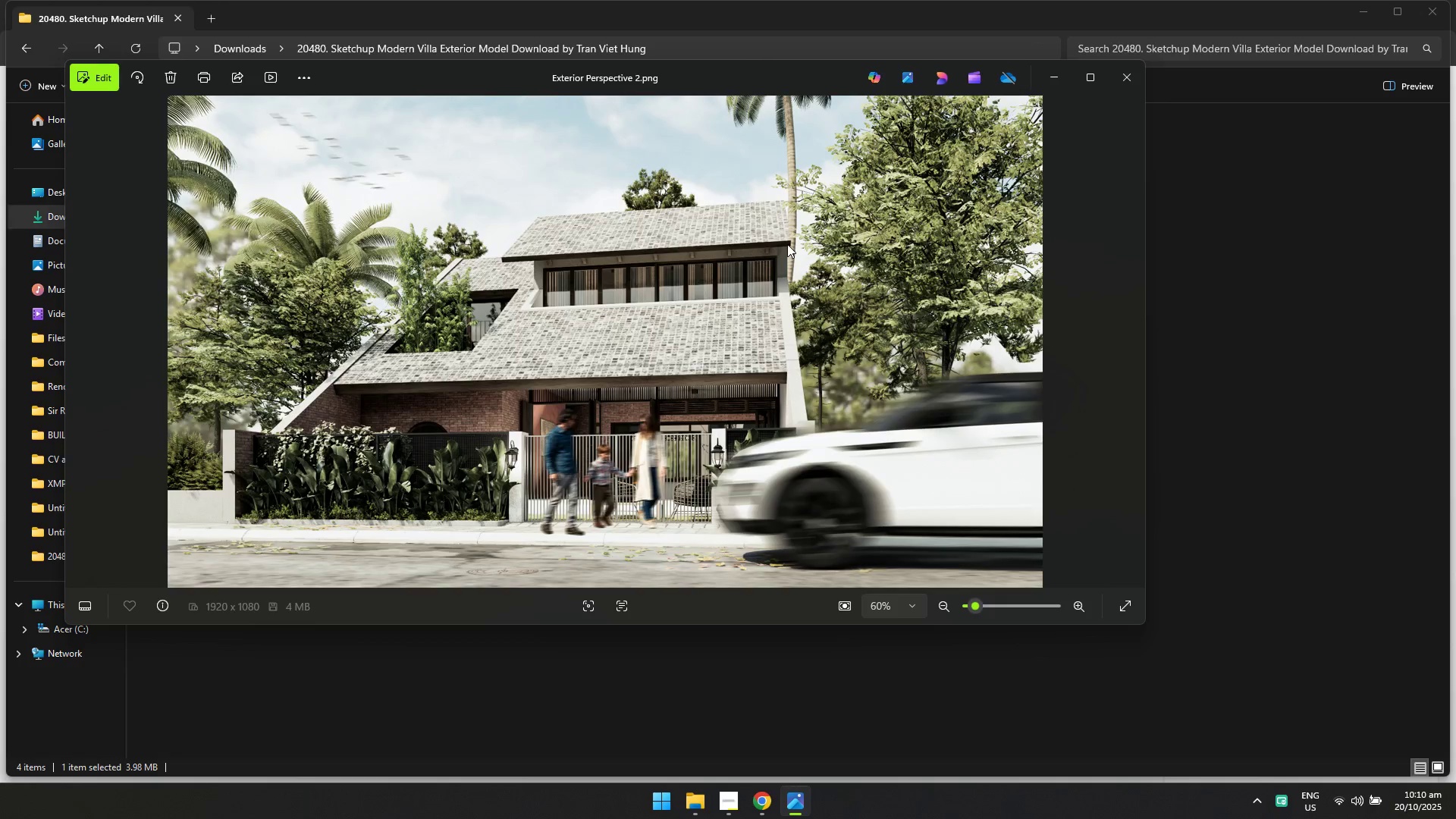 
key(ArrowRight)
 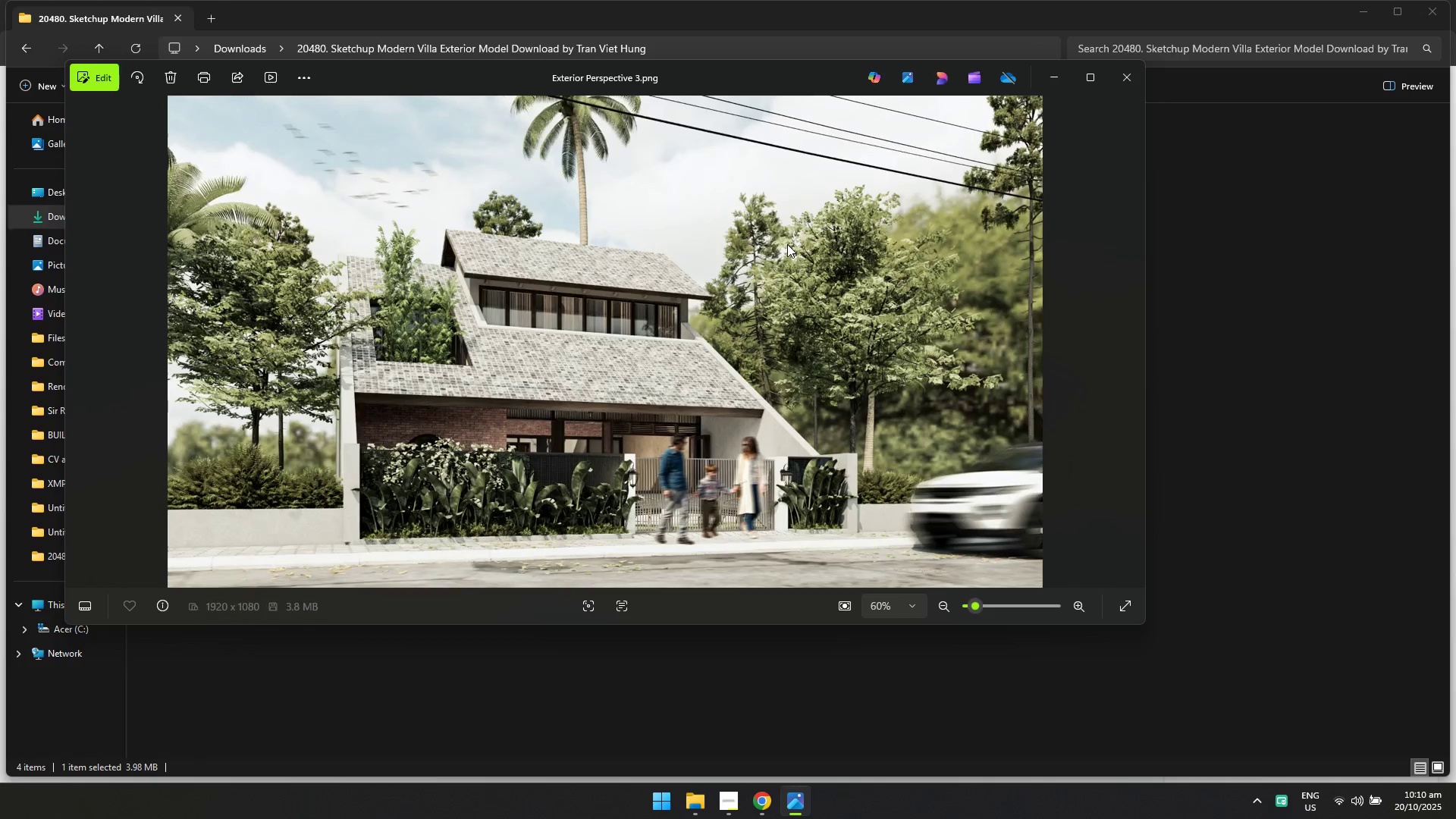 
key(ArrowLeft)
 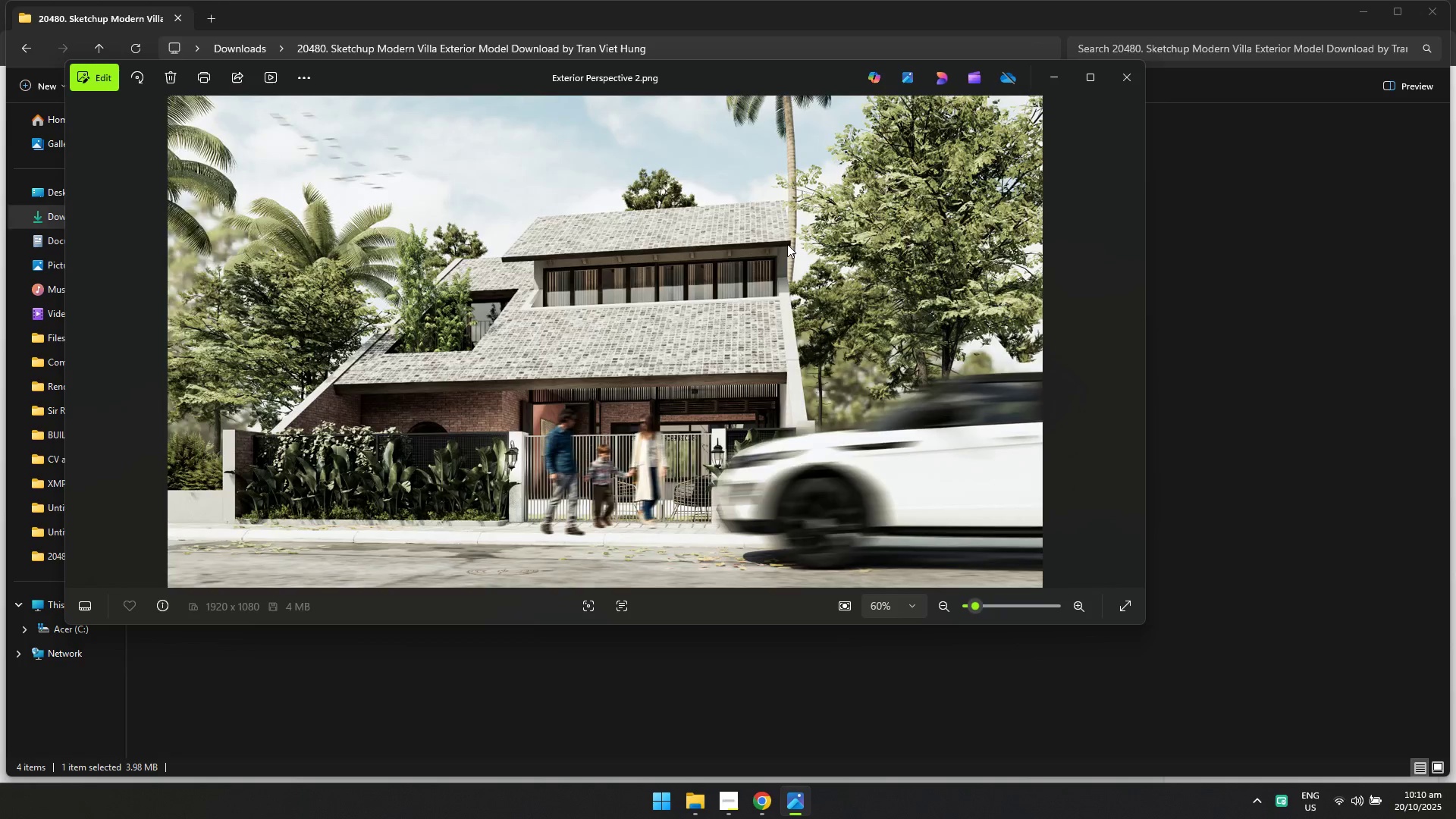 
key(ArrowRight)
 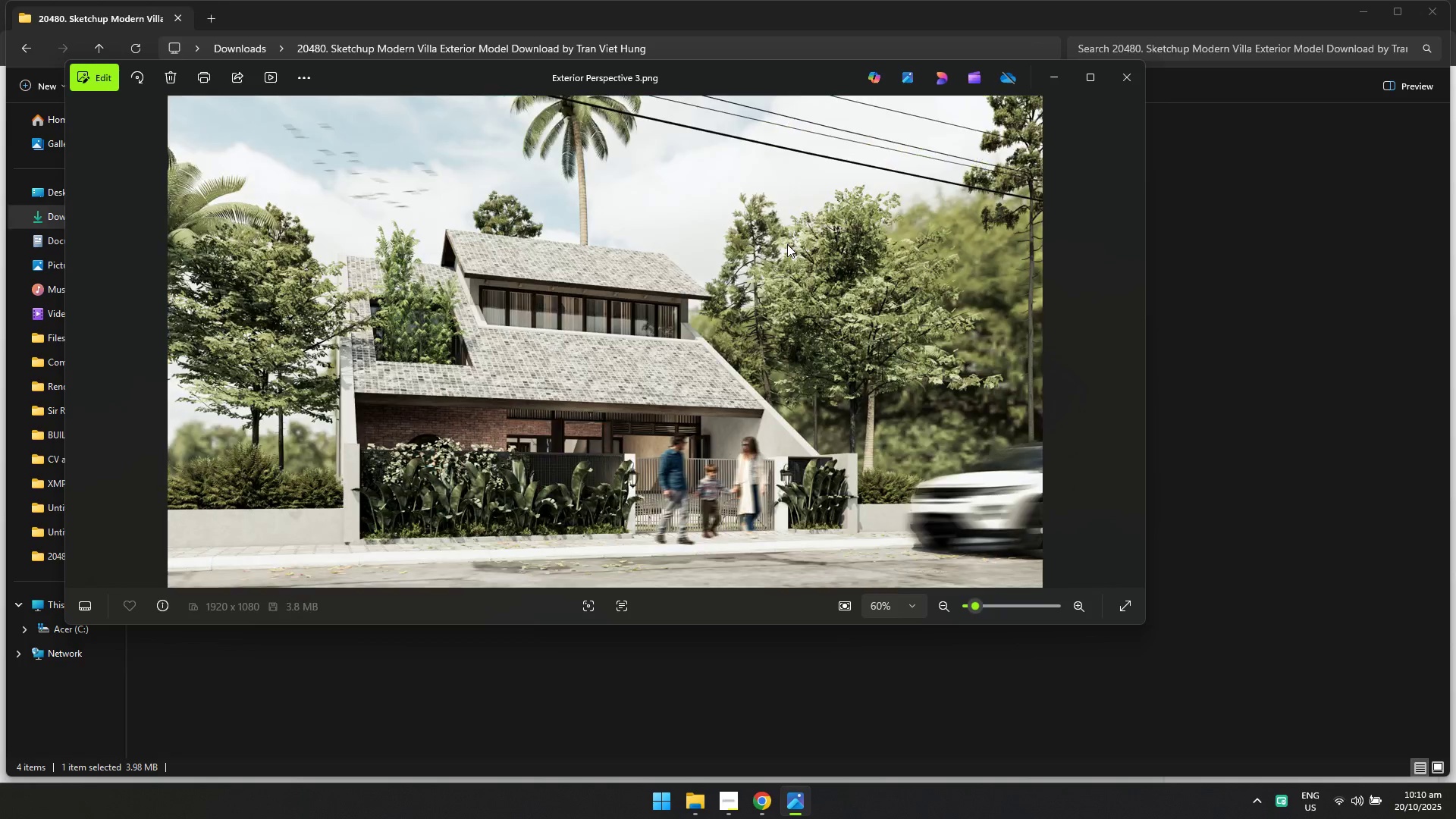 
key(ArrowRight)
 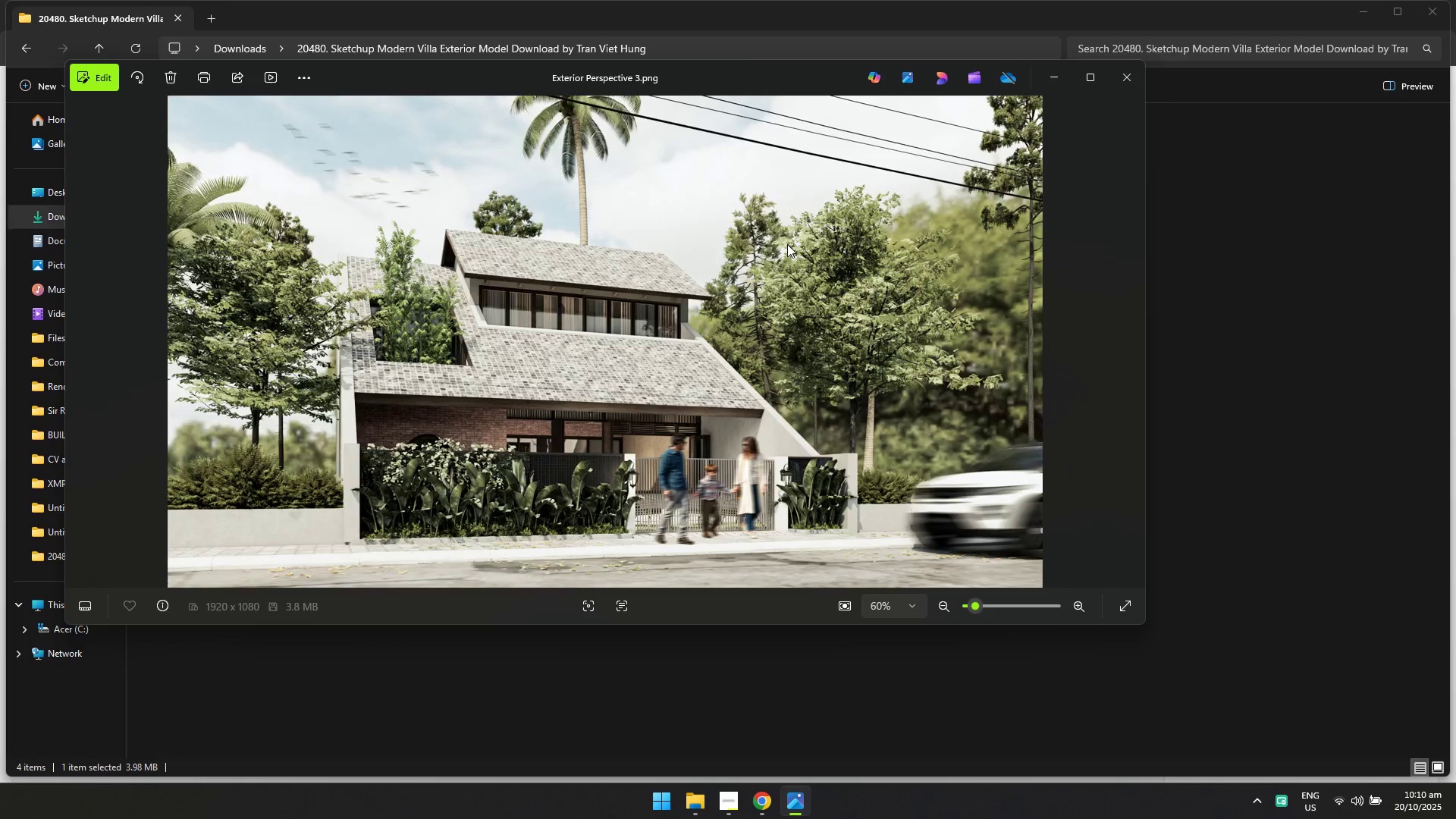 
key(ArrowLeft)
 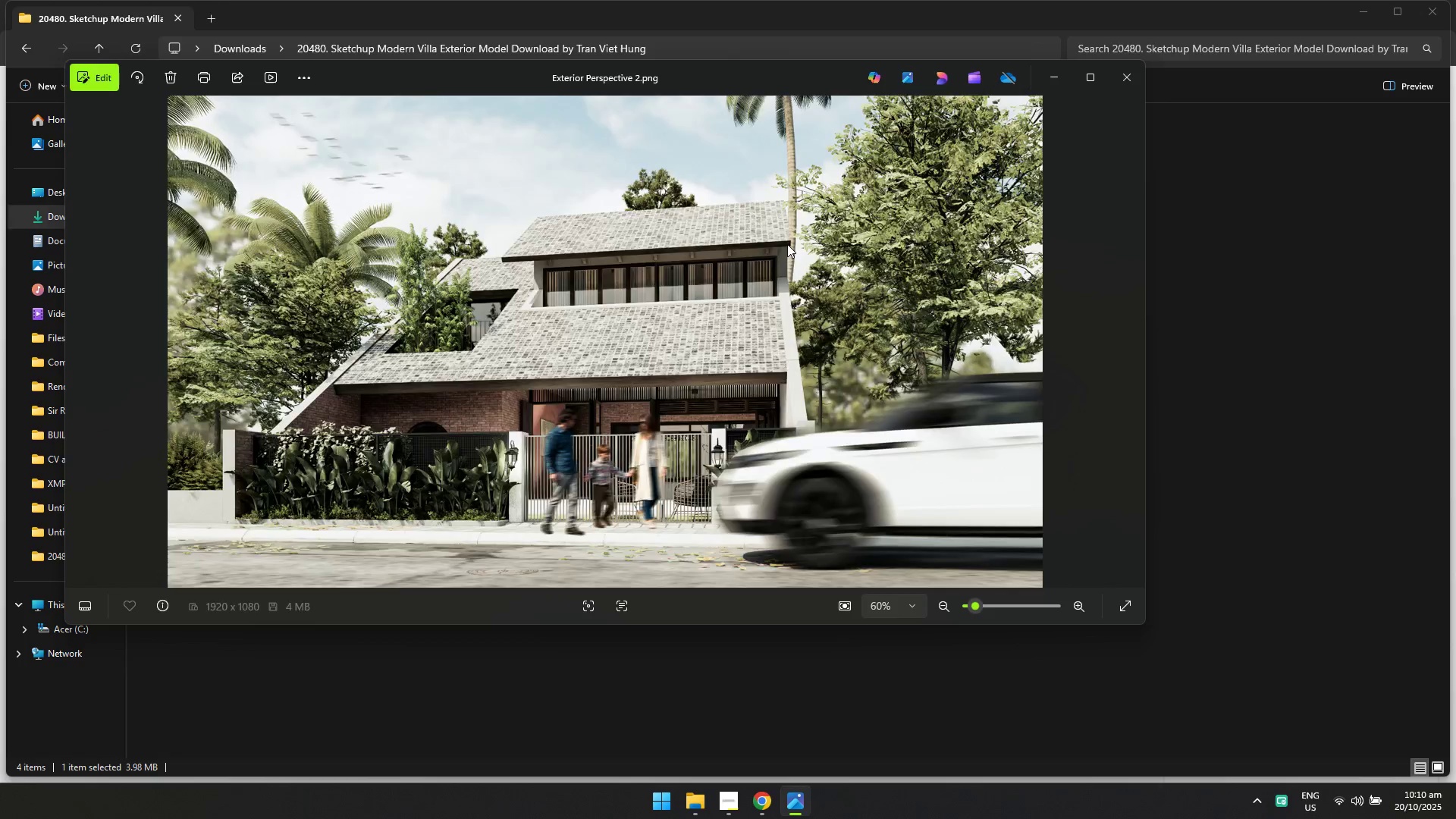 
key(ArrowLeft)
 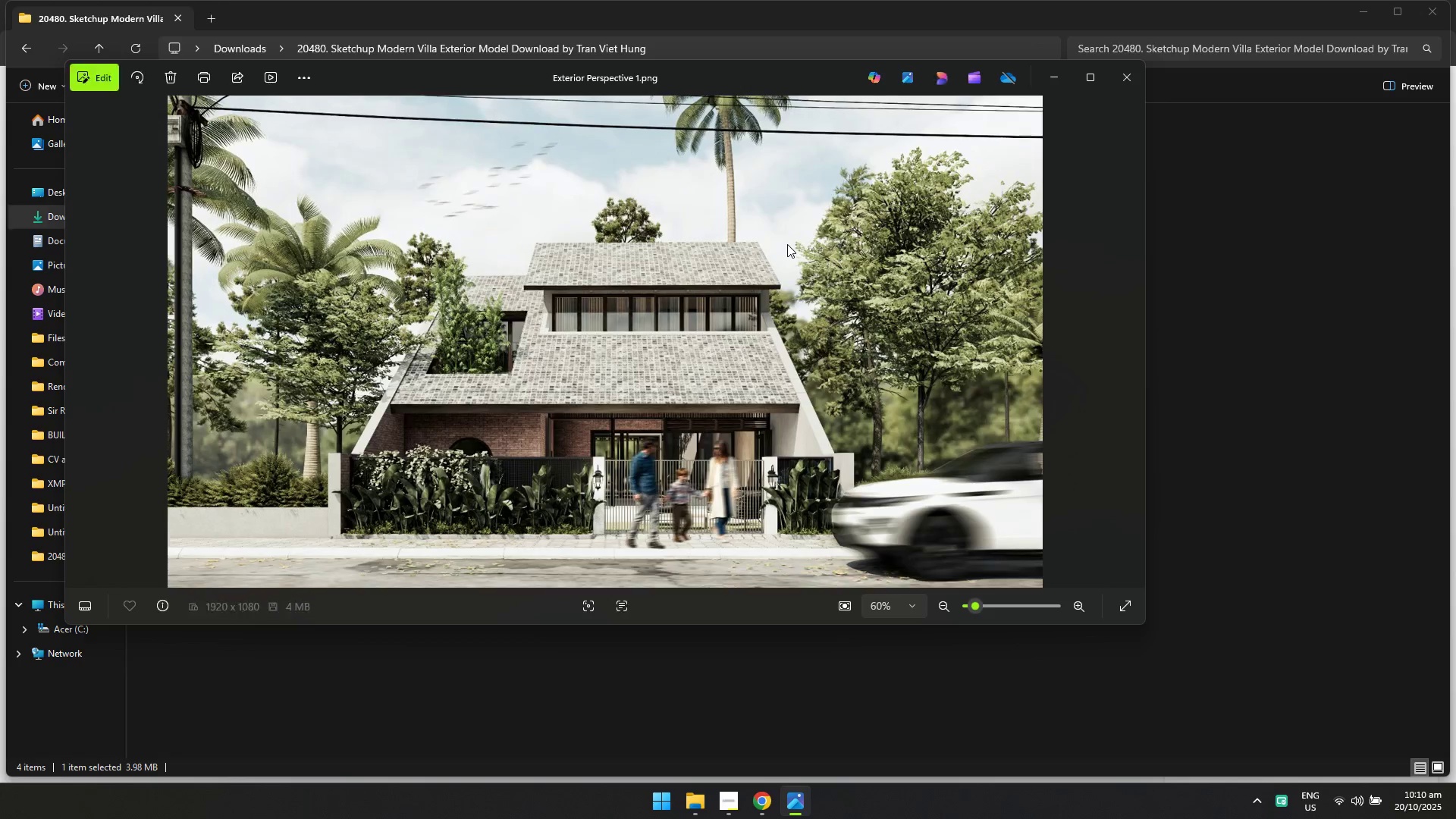 
key(ArrowRight)
 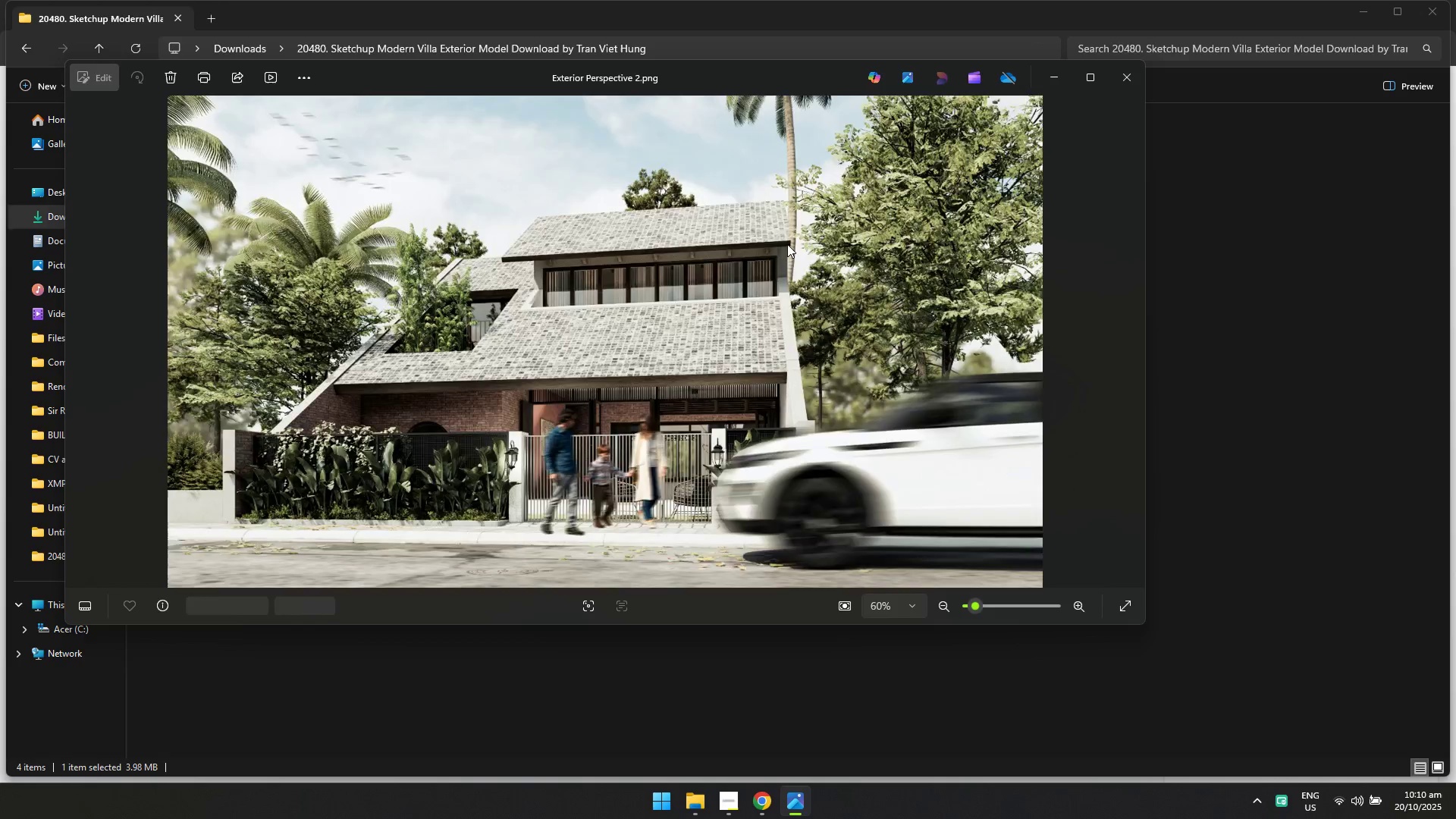 
key(ArrowLeft)
 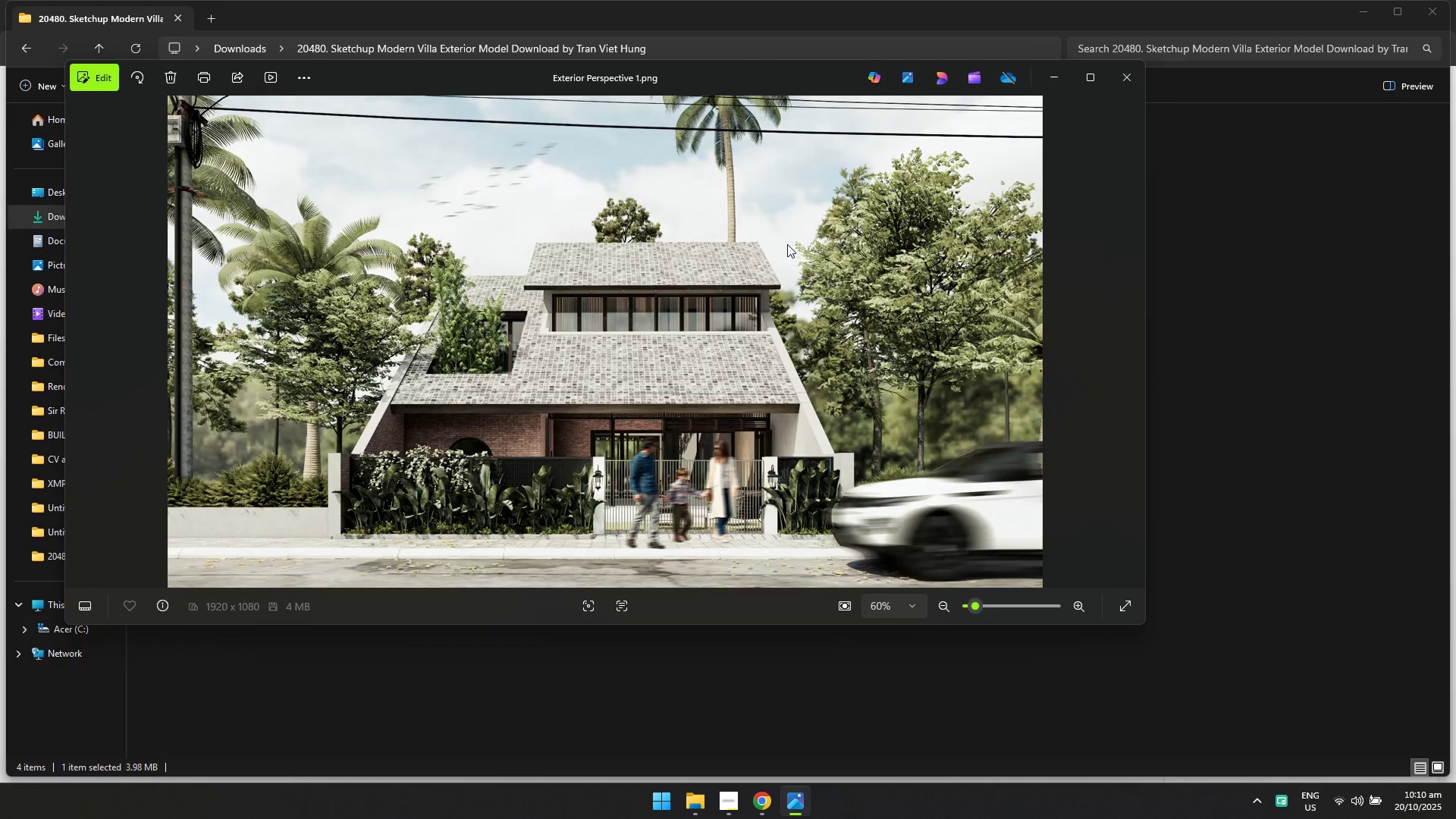 
key(ArrowRight)
 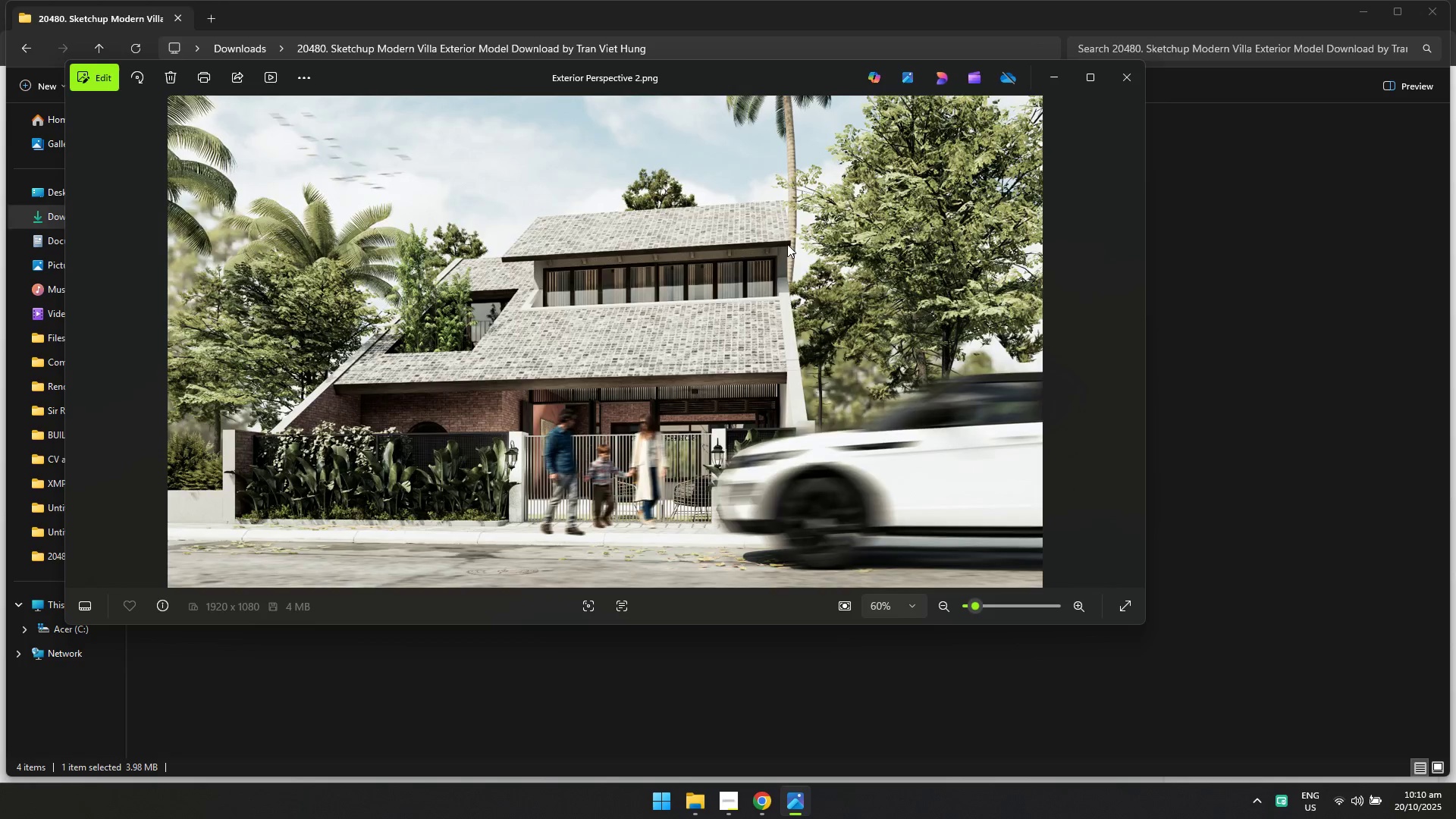 
key(ArrowLeft)
 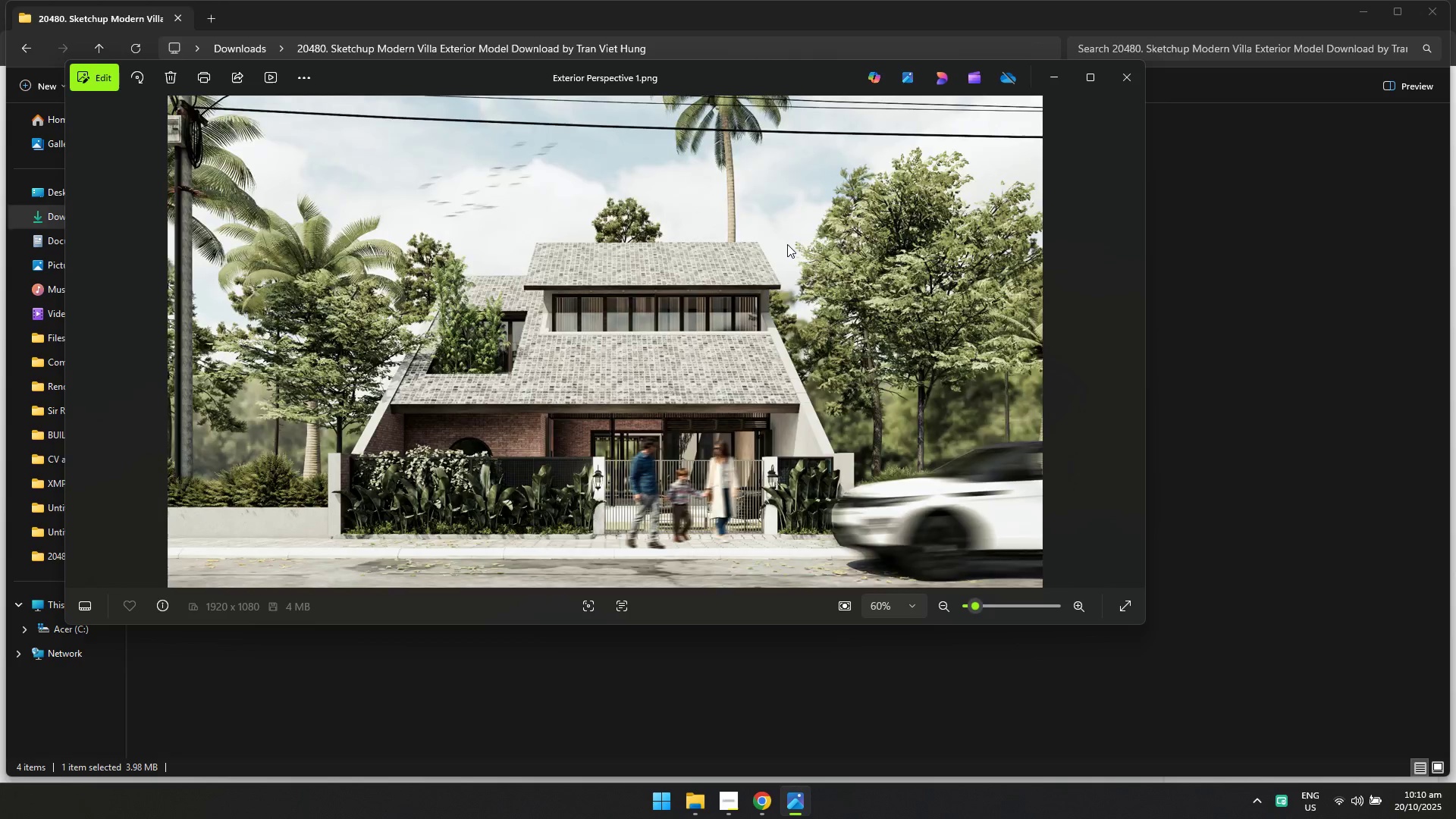 
key(ArrowRight)
 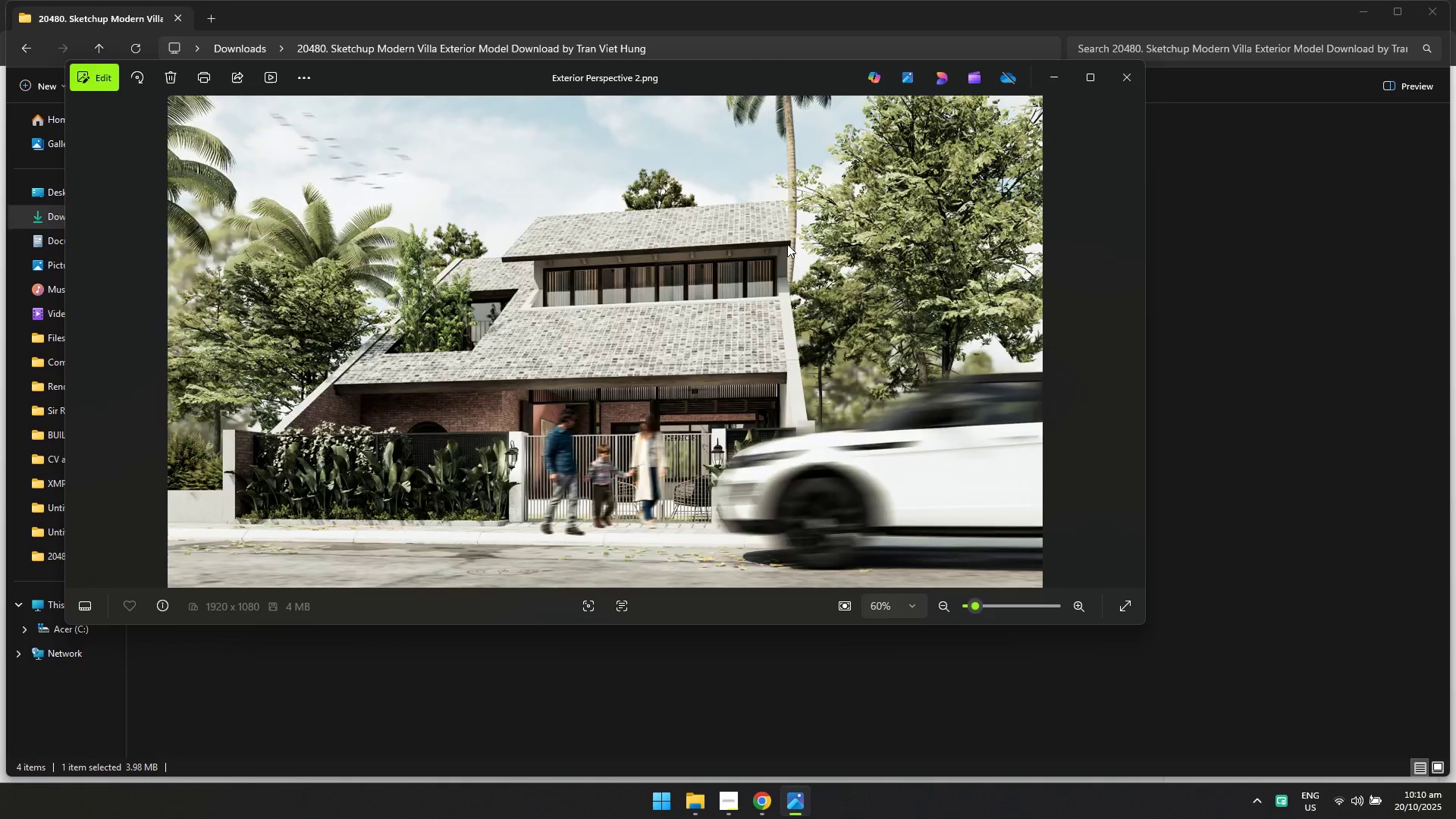 
key(ArrowRight)
 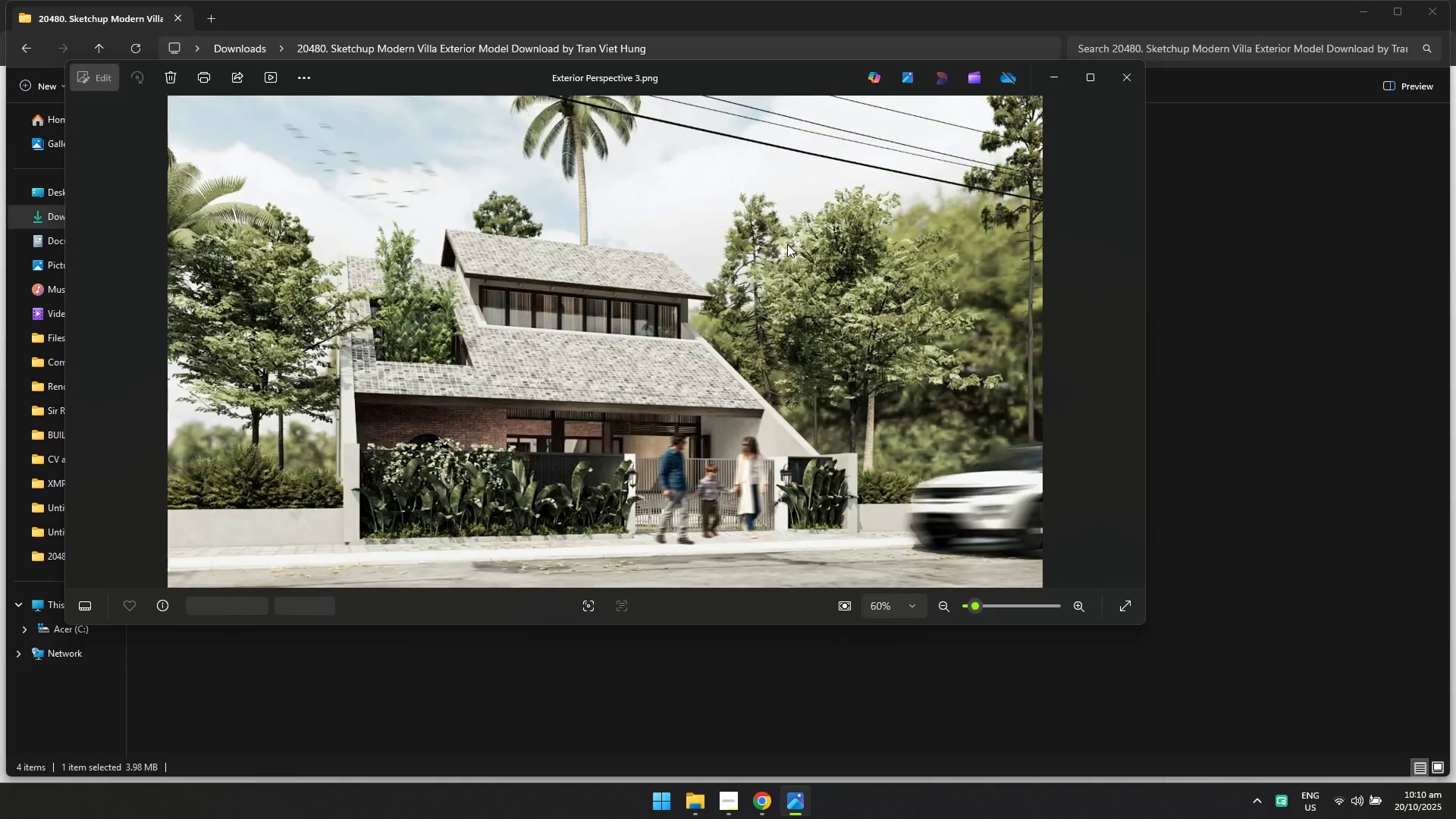 
key(ArrowLeft)
 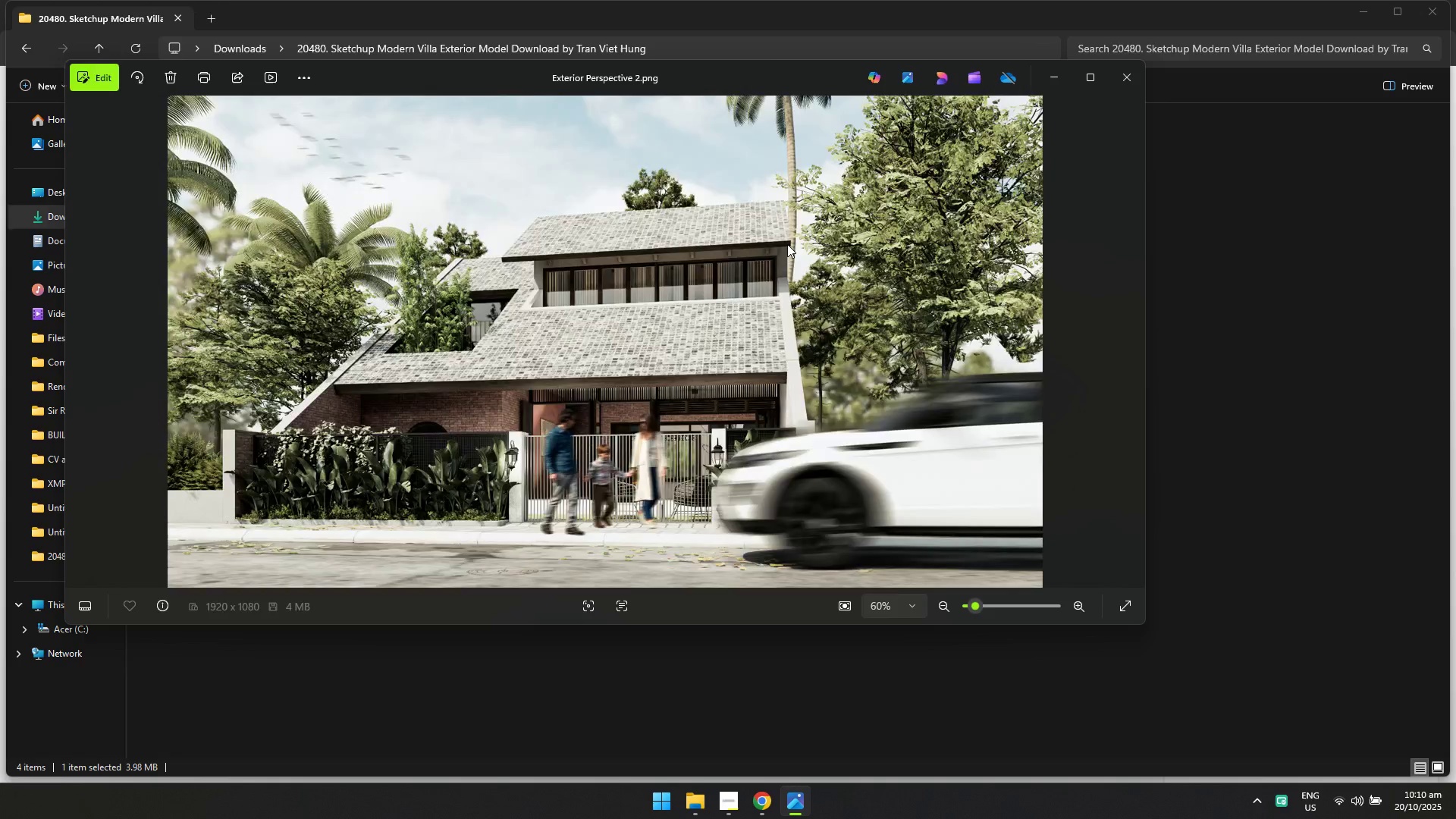 
key(ArrowRight)
 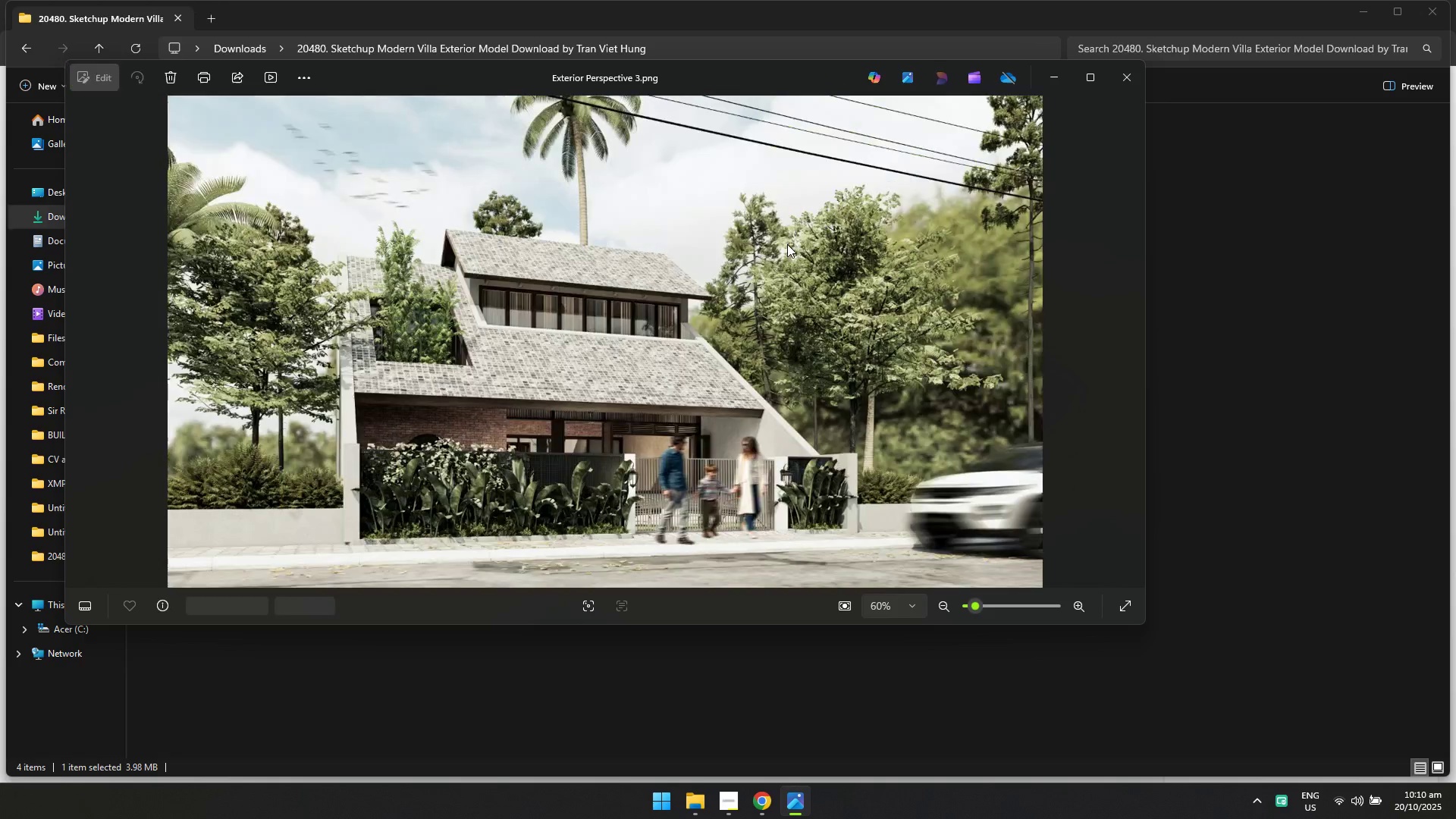 
key(ArrowLeft)
 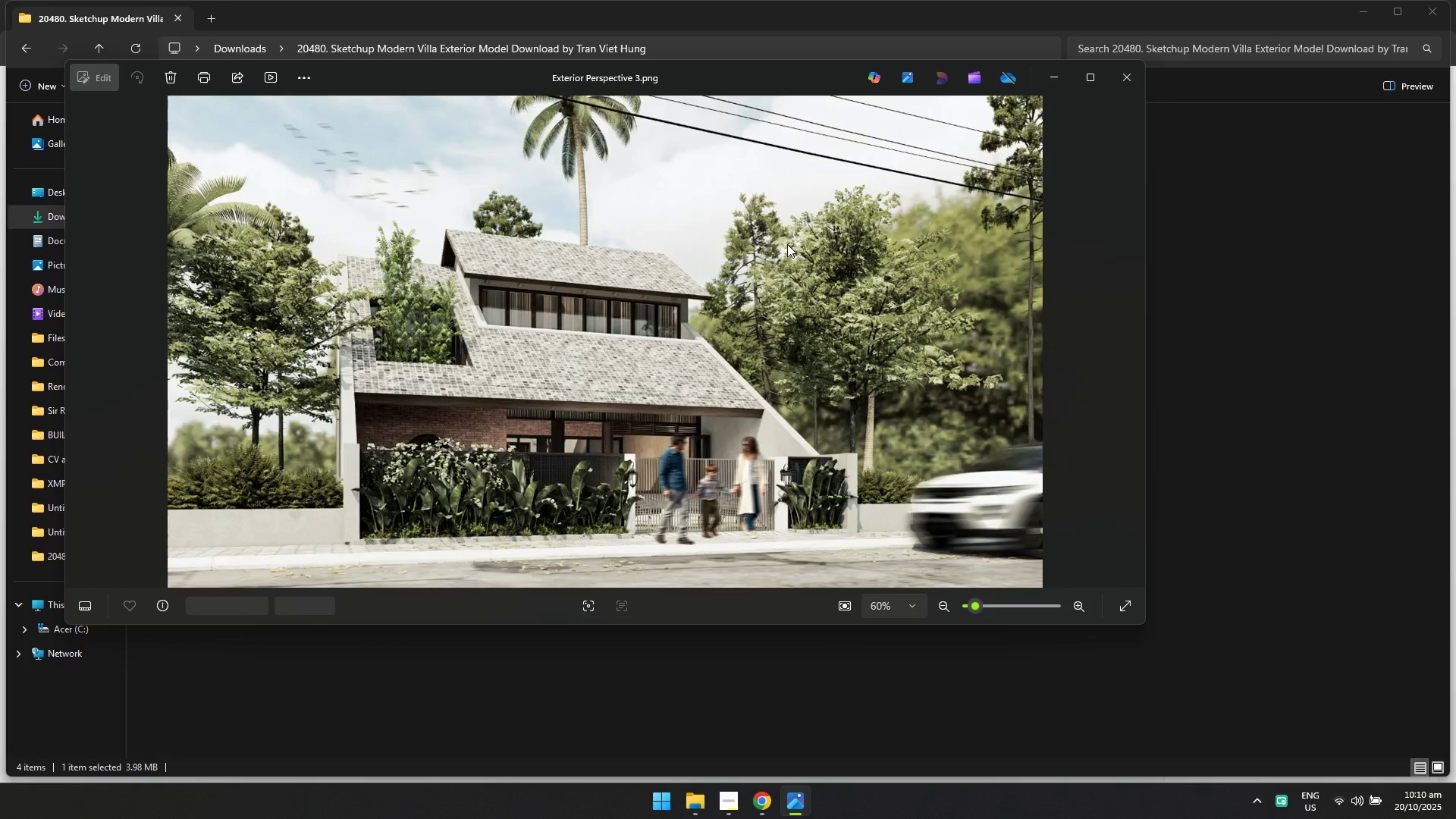 
key(ArrowRight)
 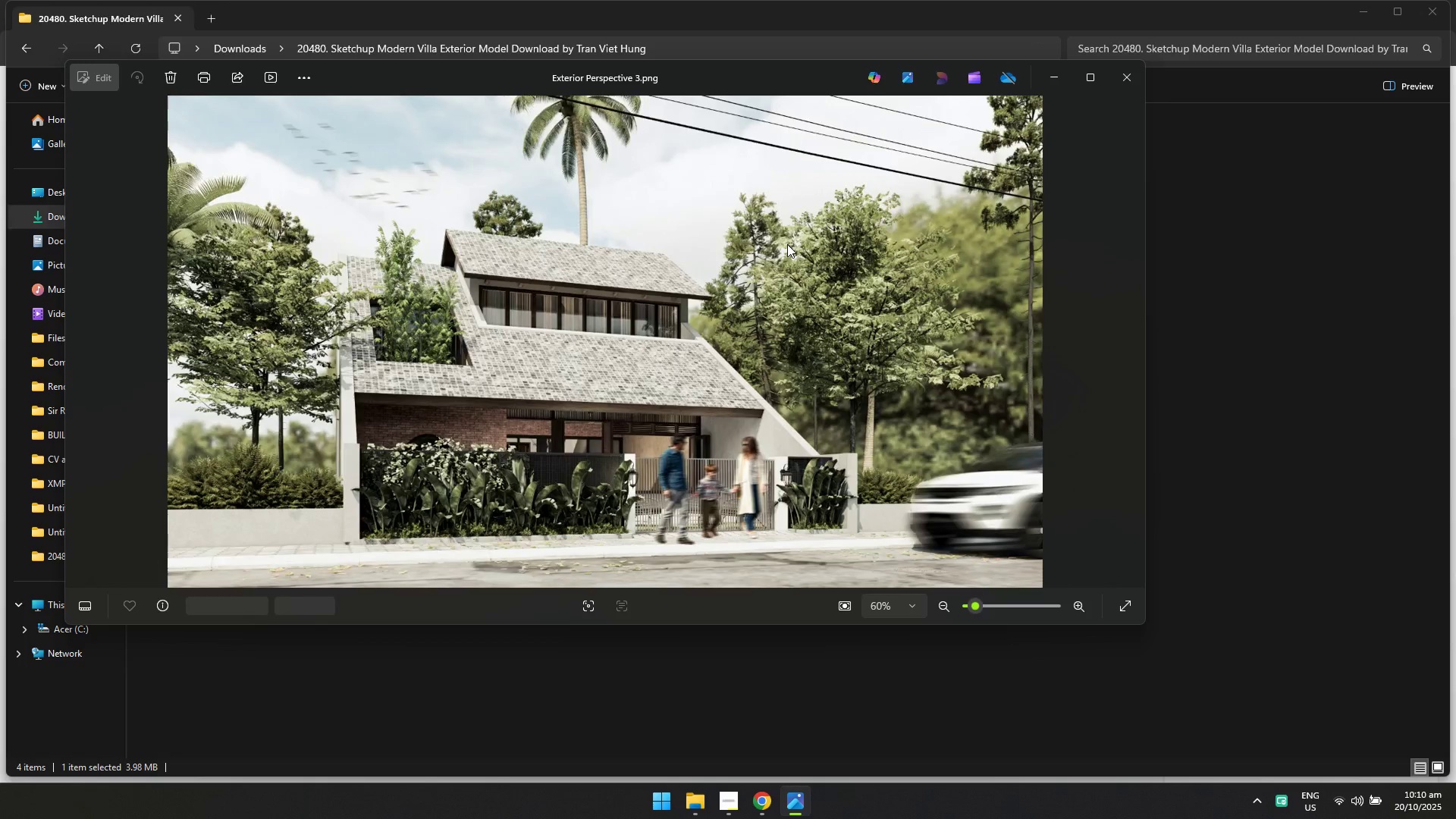 
key(ArrowLeft)
 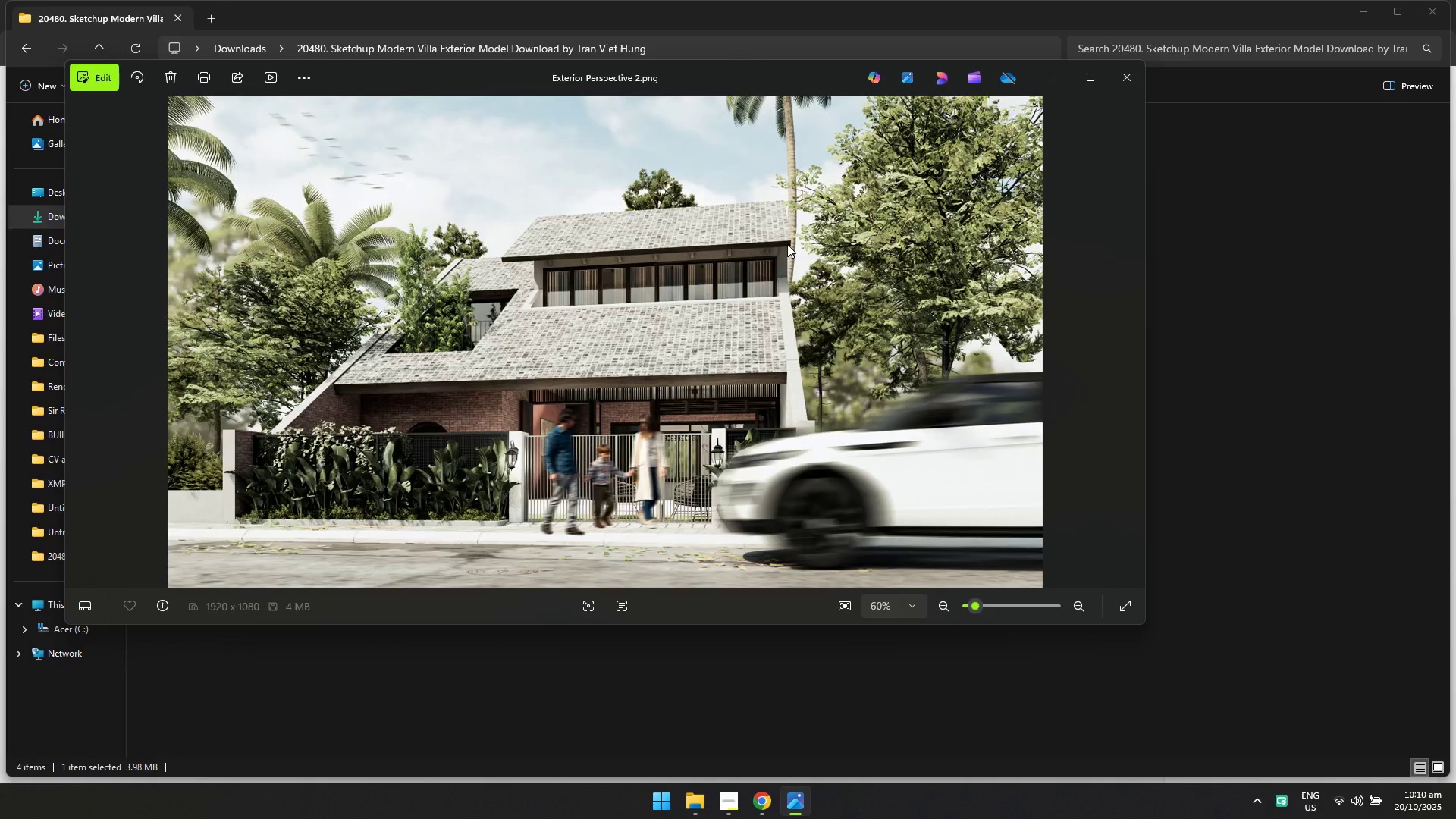 
key(ArrowLeft)
 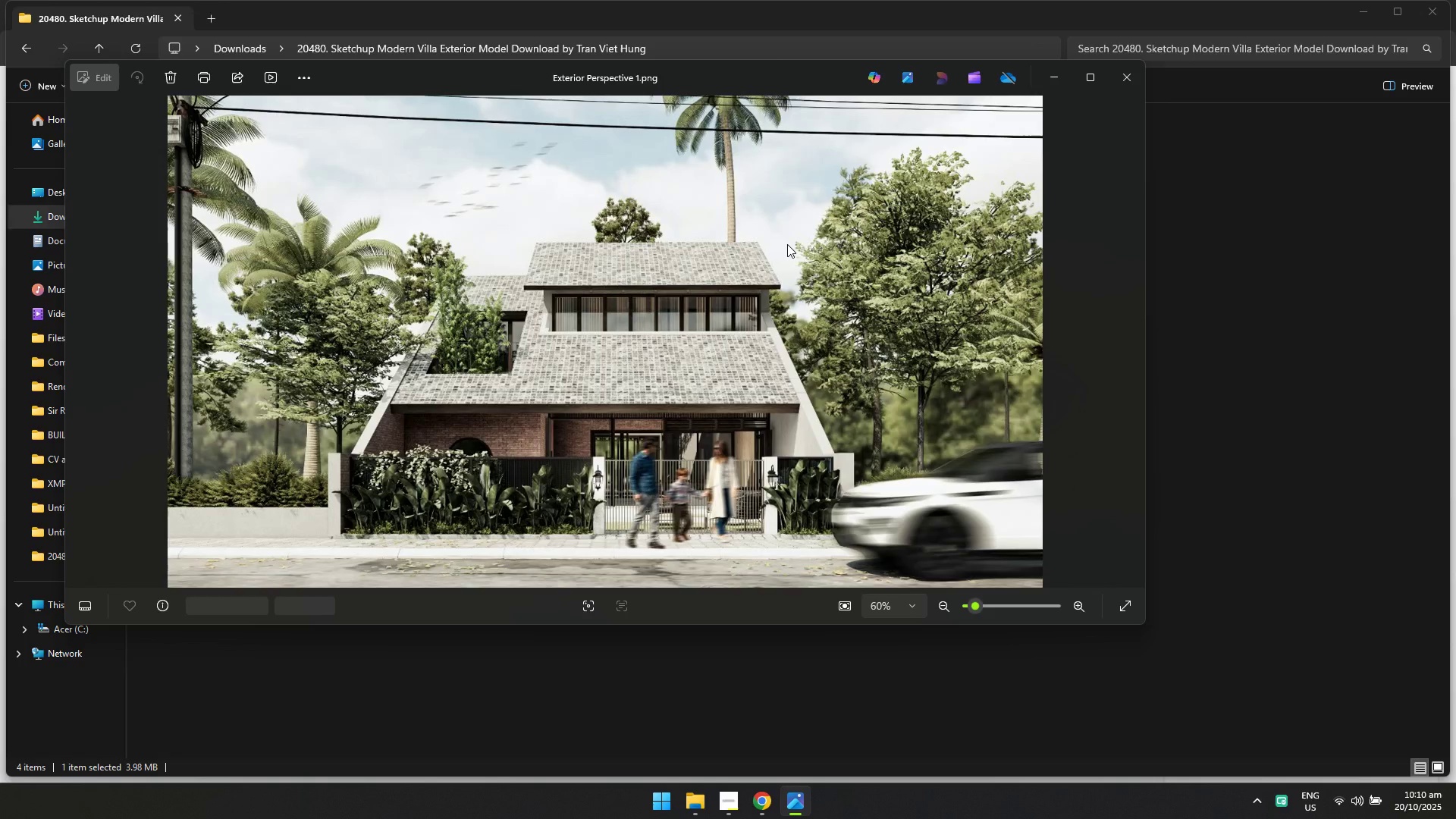 
key(ArrowLeft)
 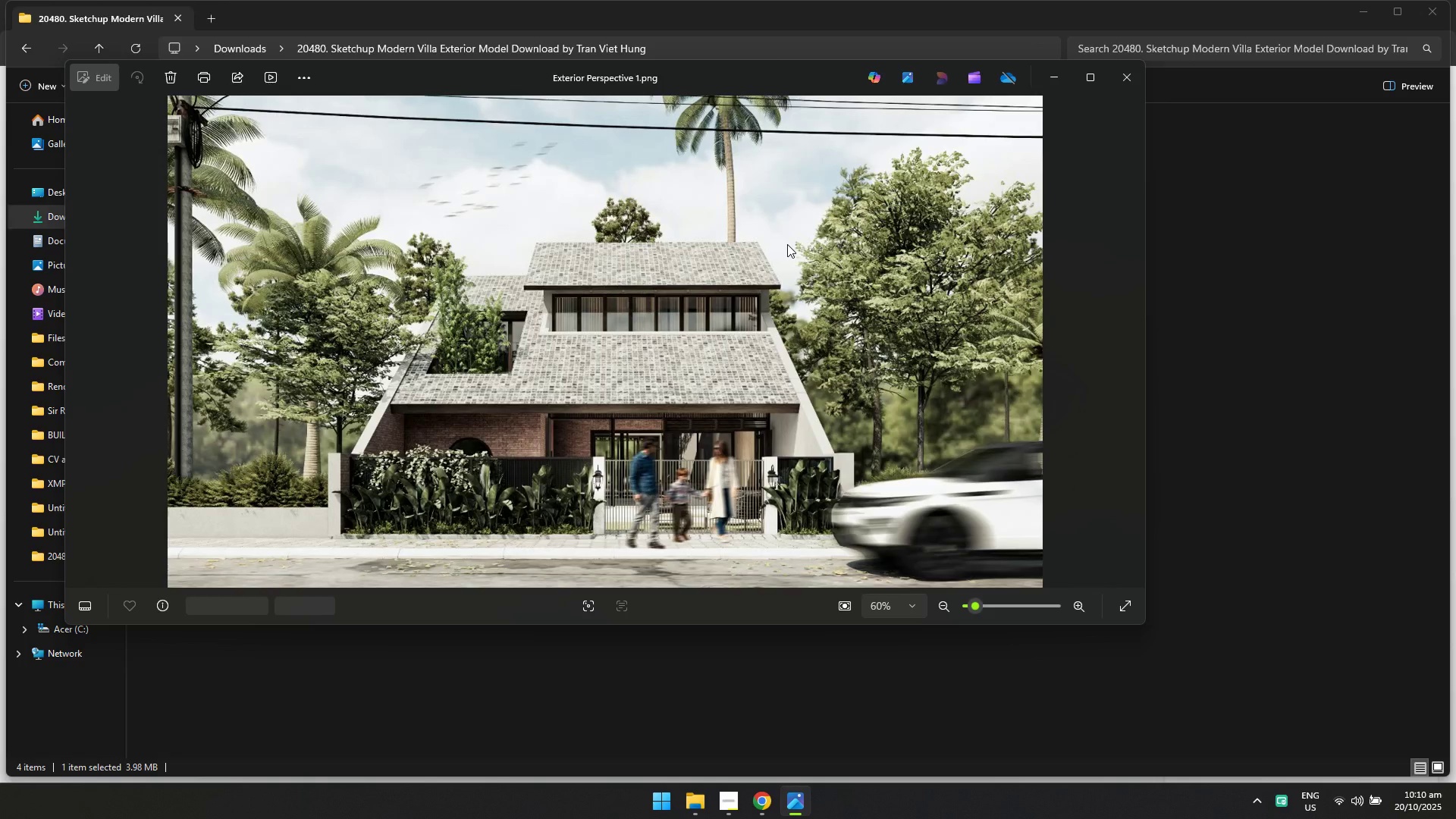 
key(ArrowRight)
 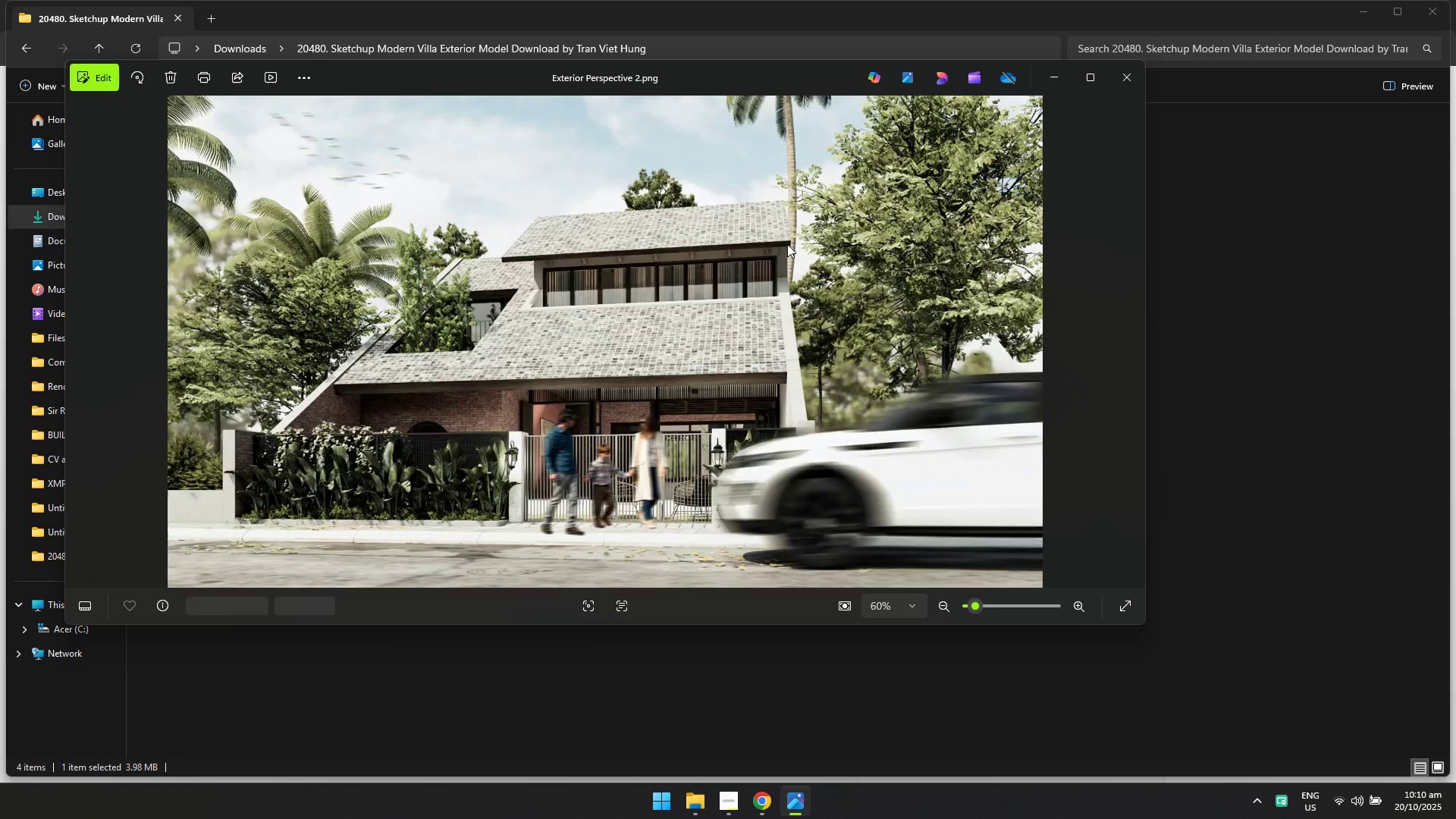 
key(ArrowLeft)
 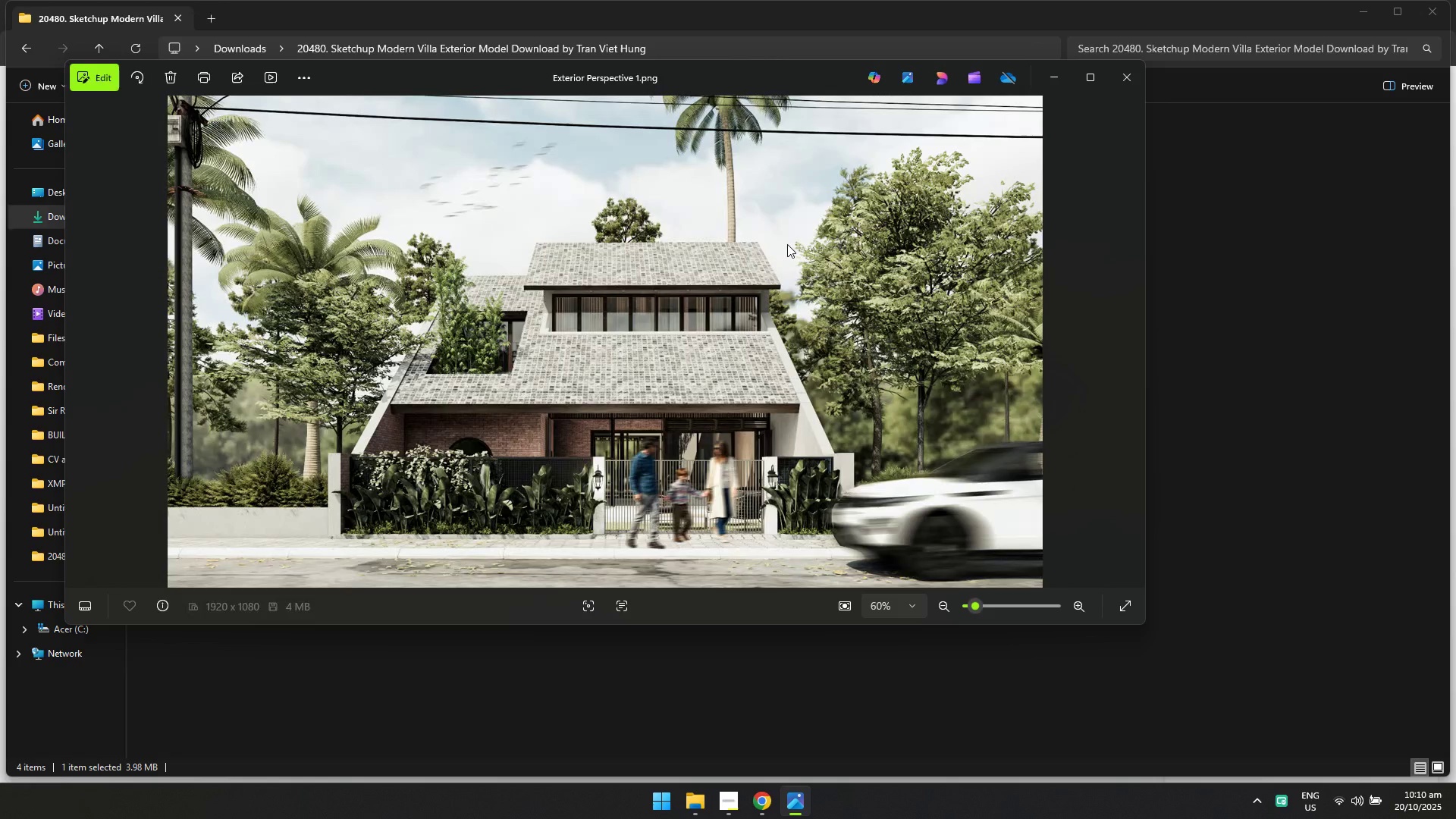 
key(ArrowLeft)
 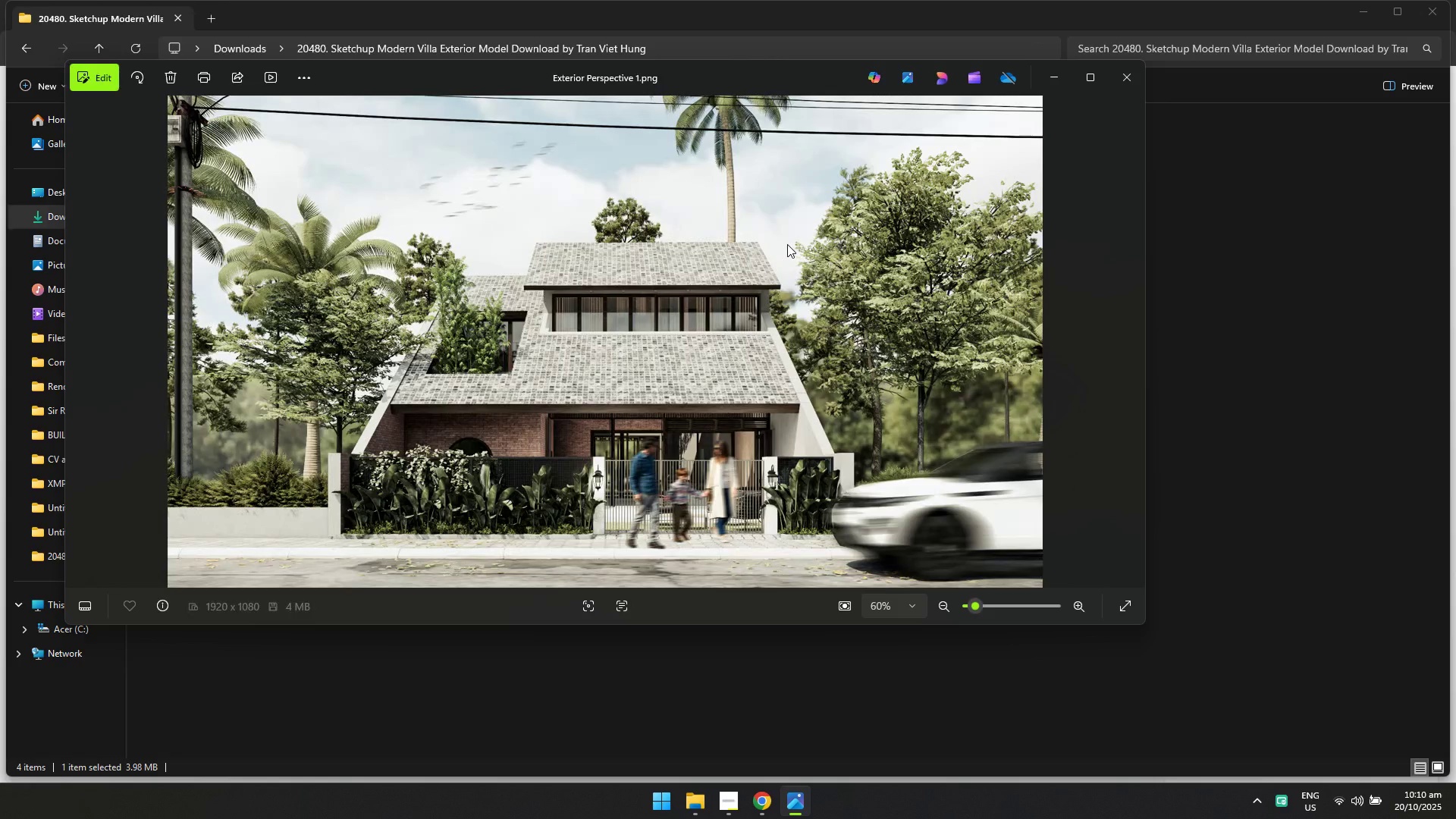 
key(ArrowLeft)
 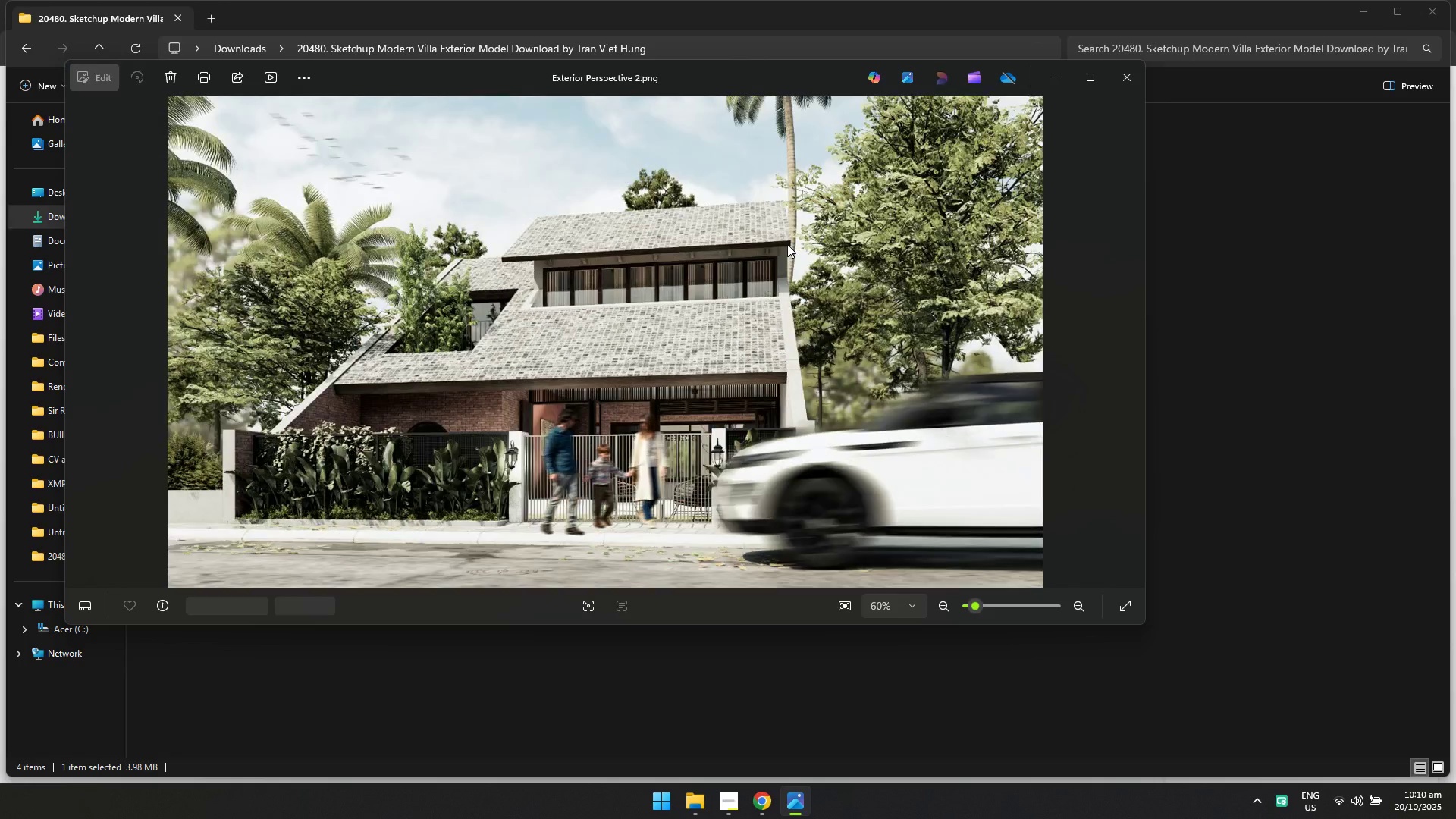 
key(ArrowRight)
 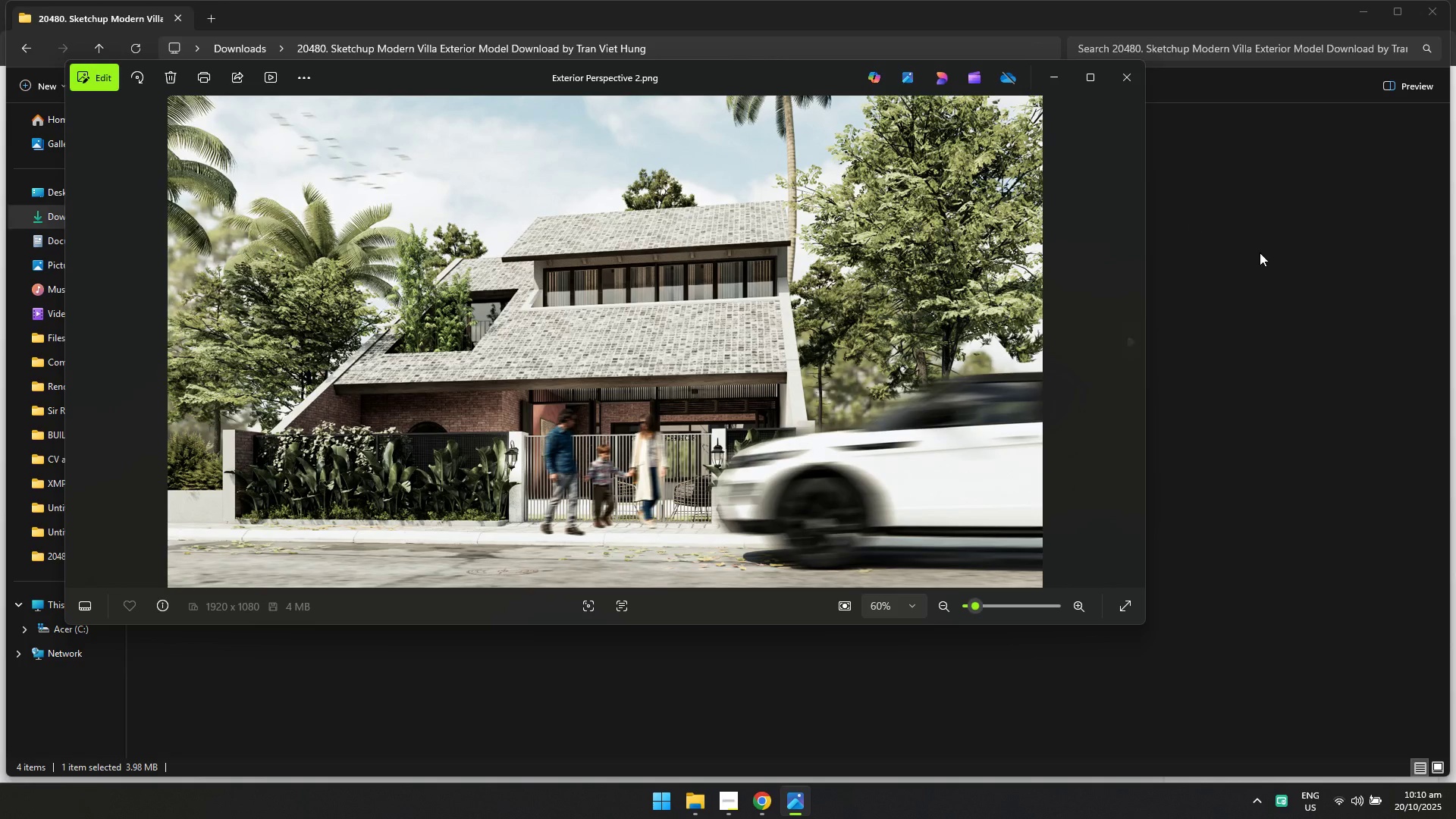 
left_click([1294, 261])
 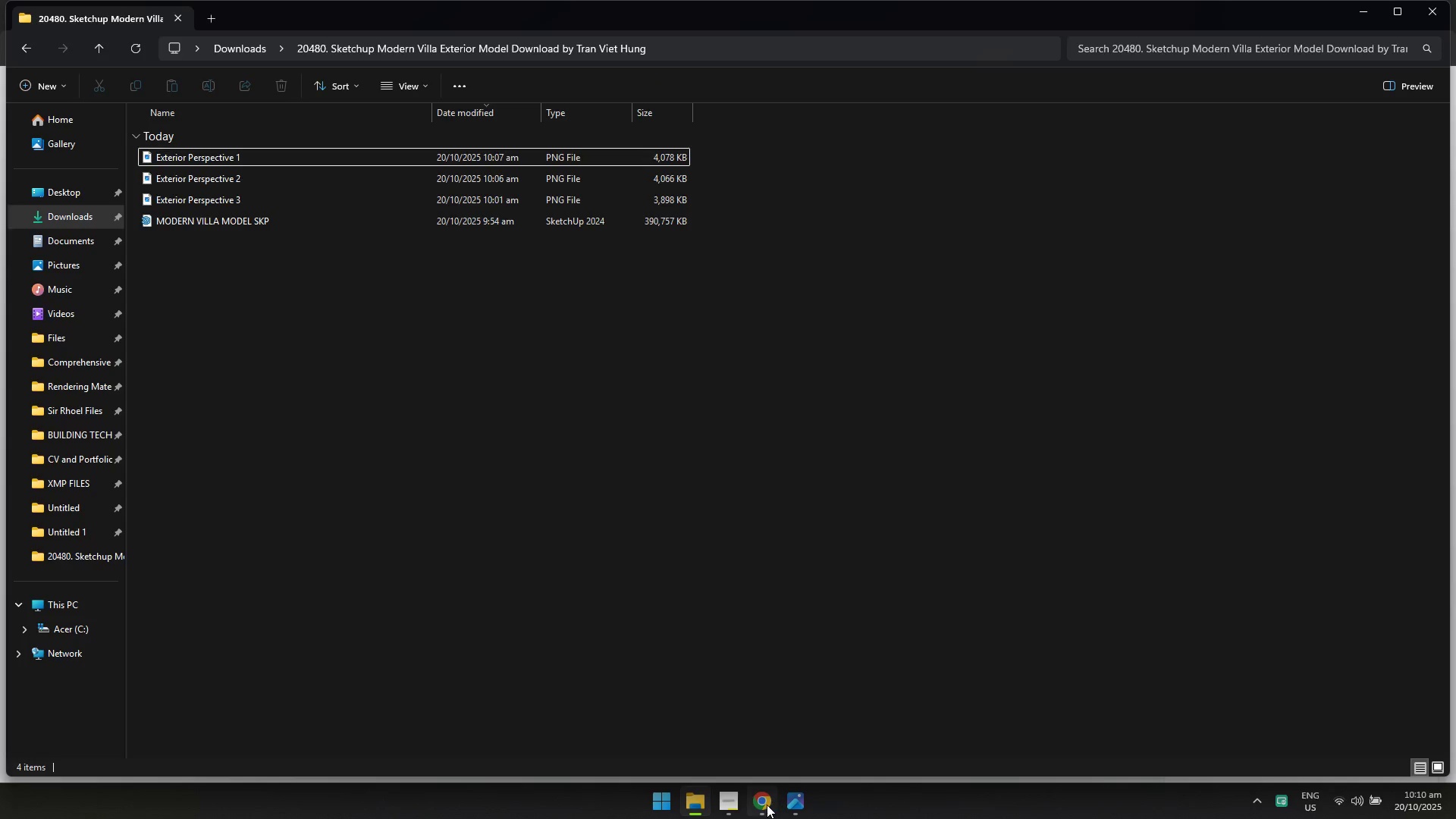 
left_click([733, 805])